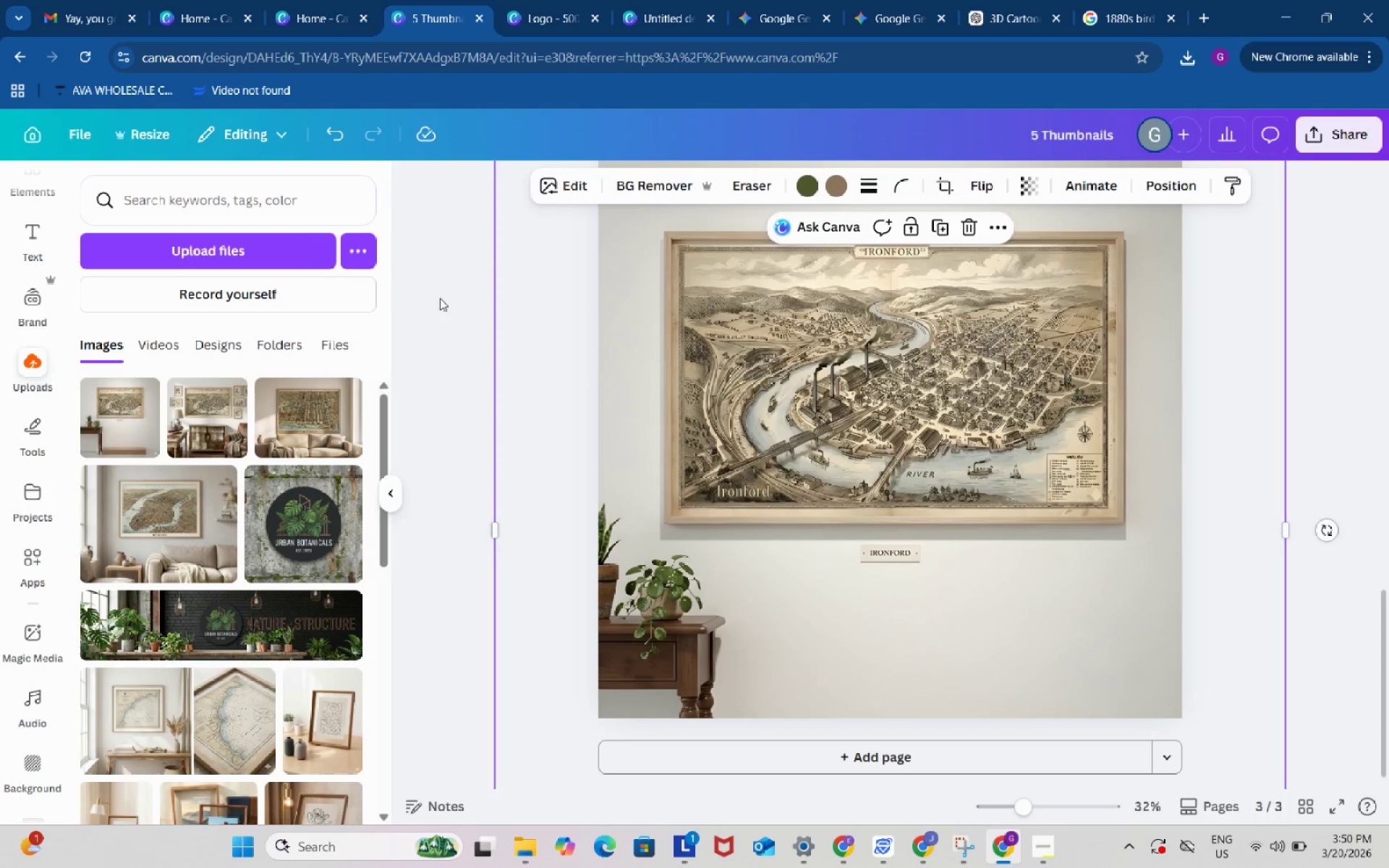 
left_click([440, 289])
 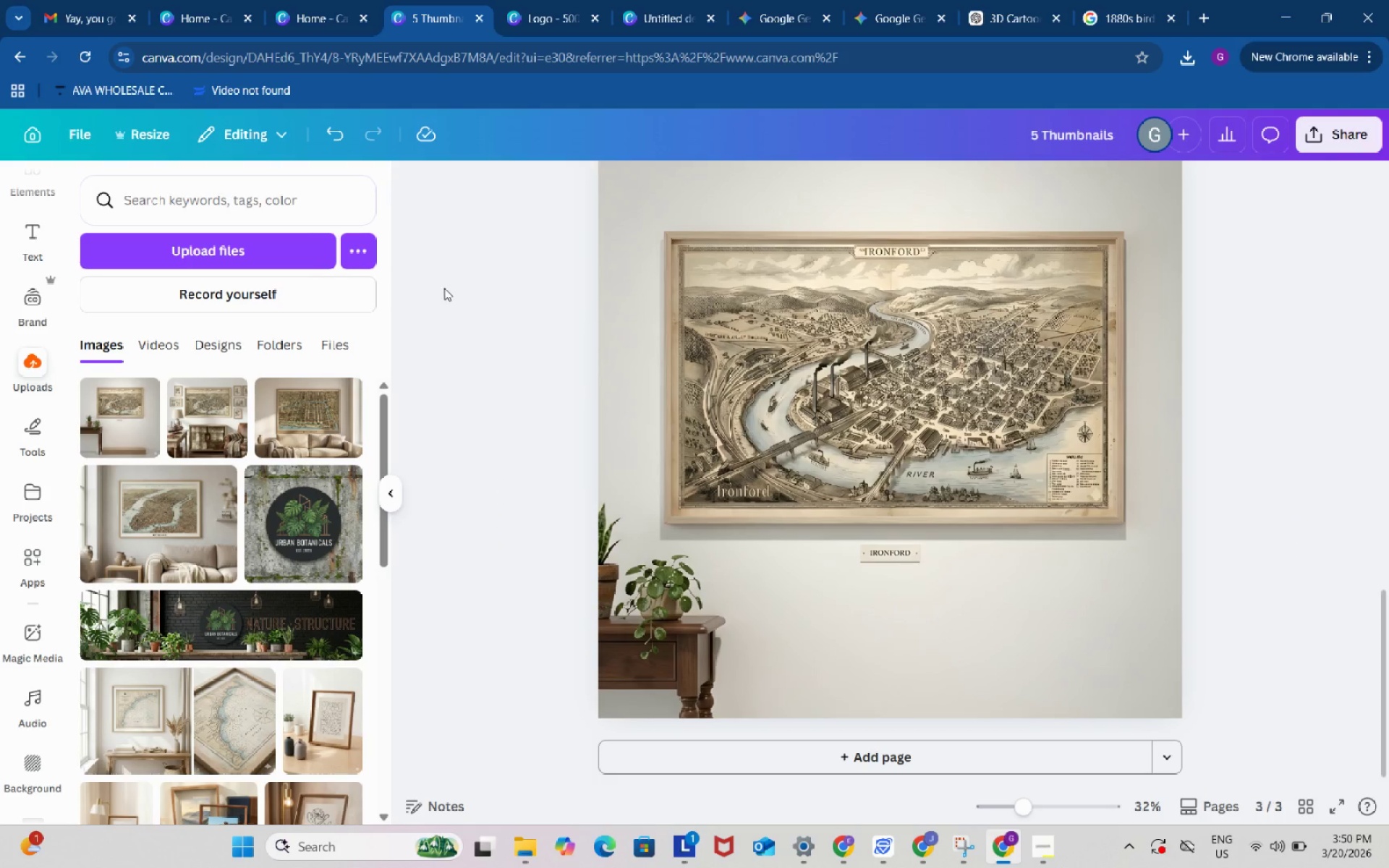 
left_click([444, 288])
 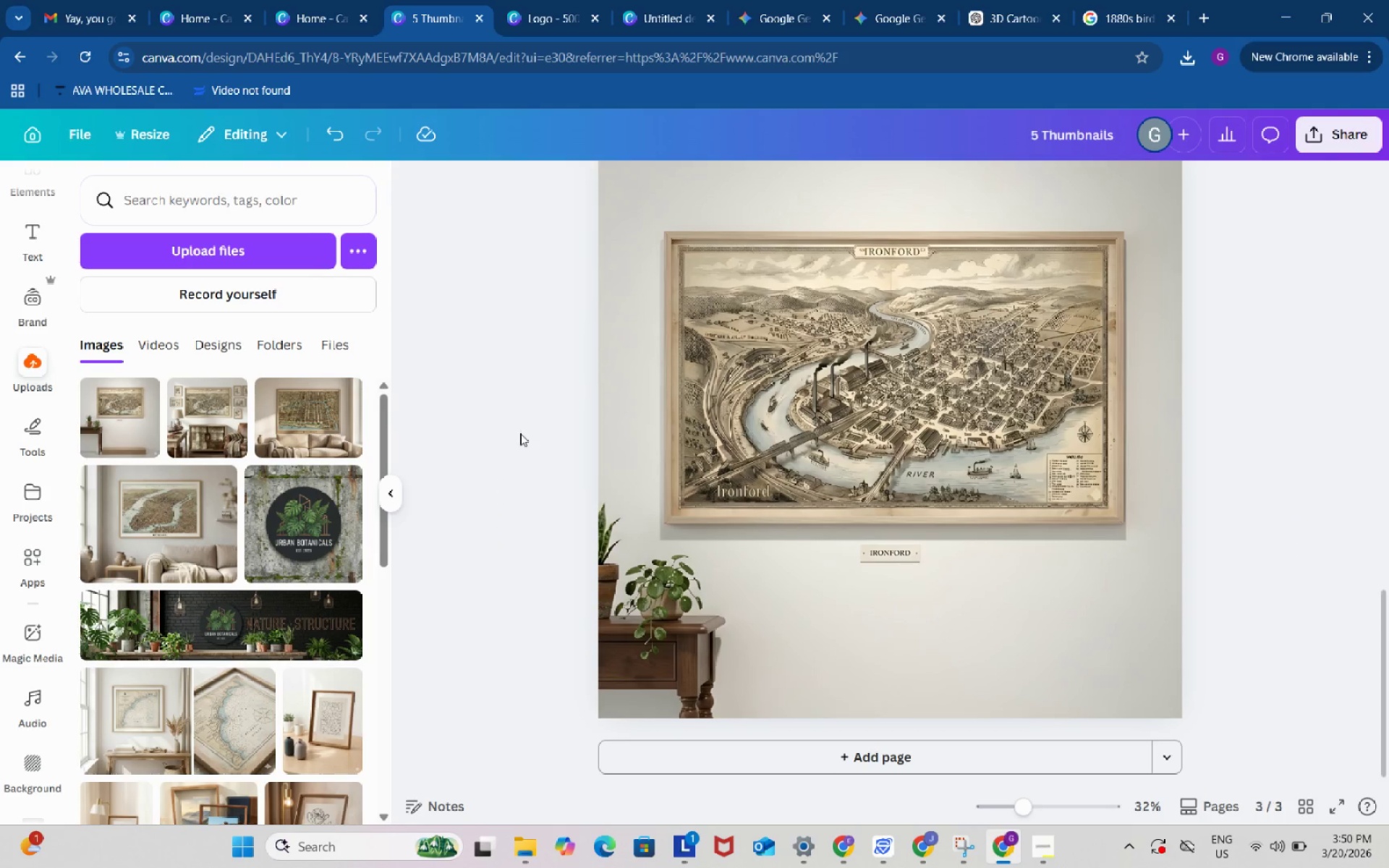 
scroll: coordinate [520, 435], scroll_direction: up, amount: 2.0
 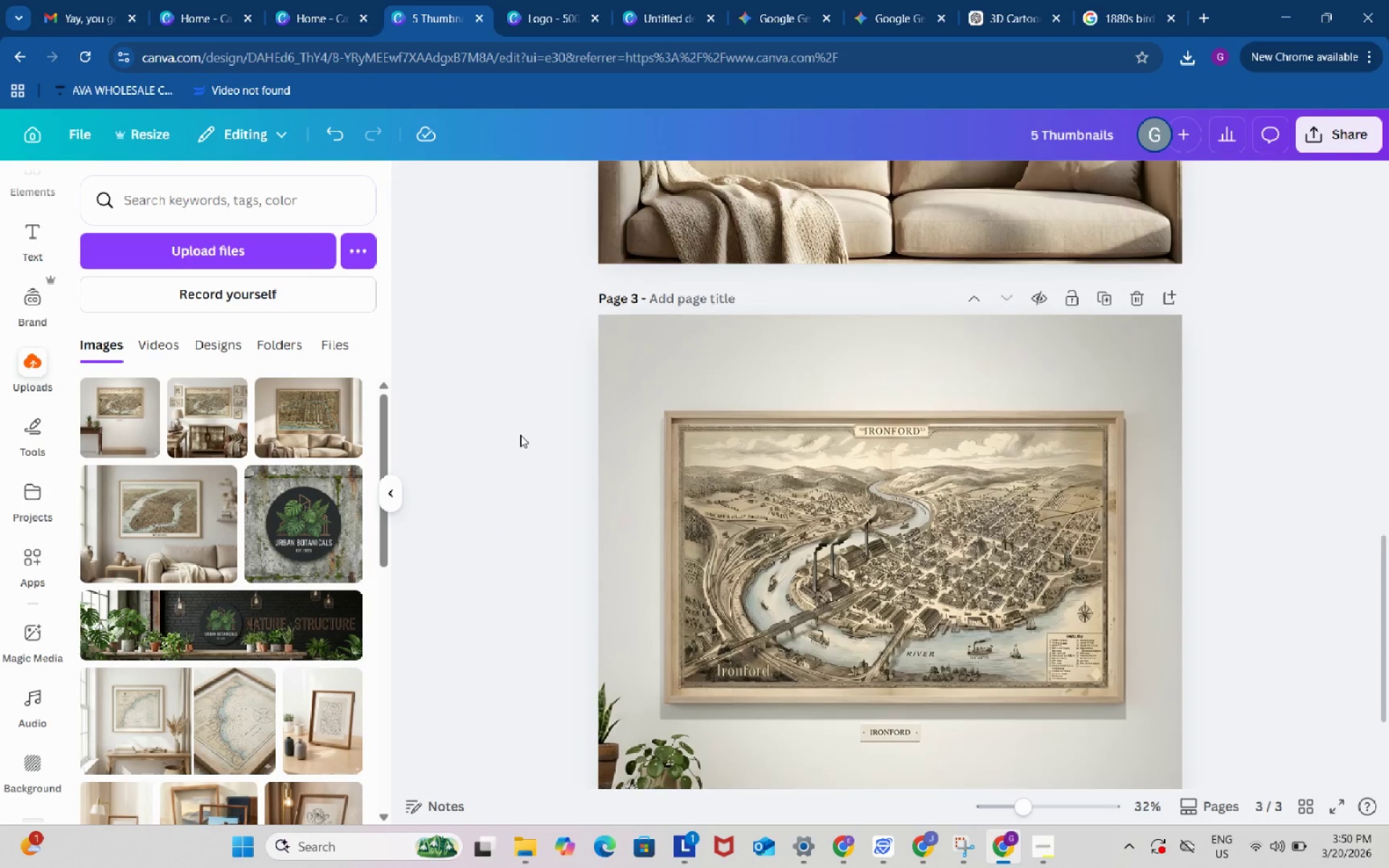 
scroll: coordinate [520, 435], scroll_direction: down, amount: 8.0
 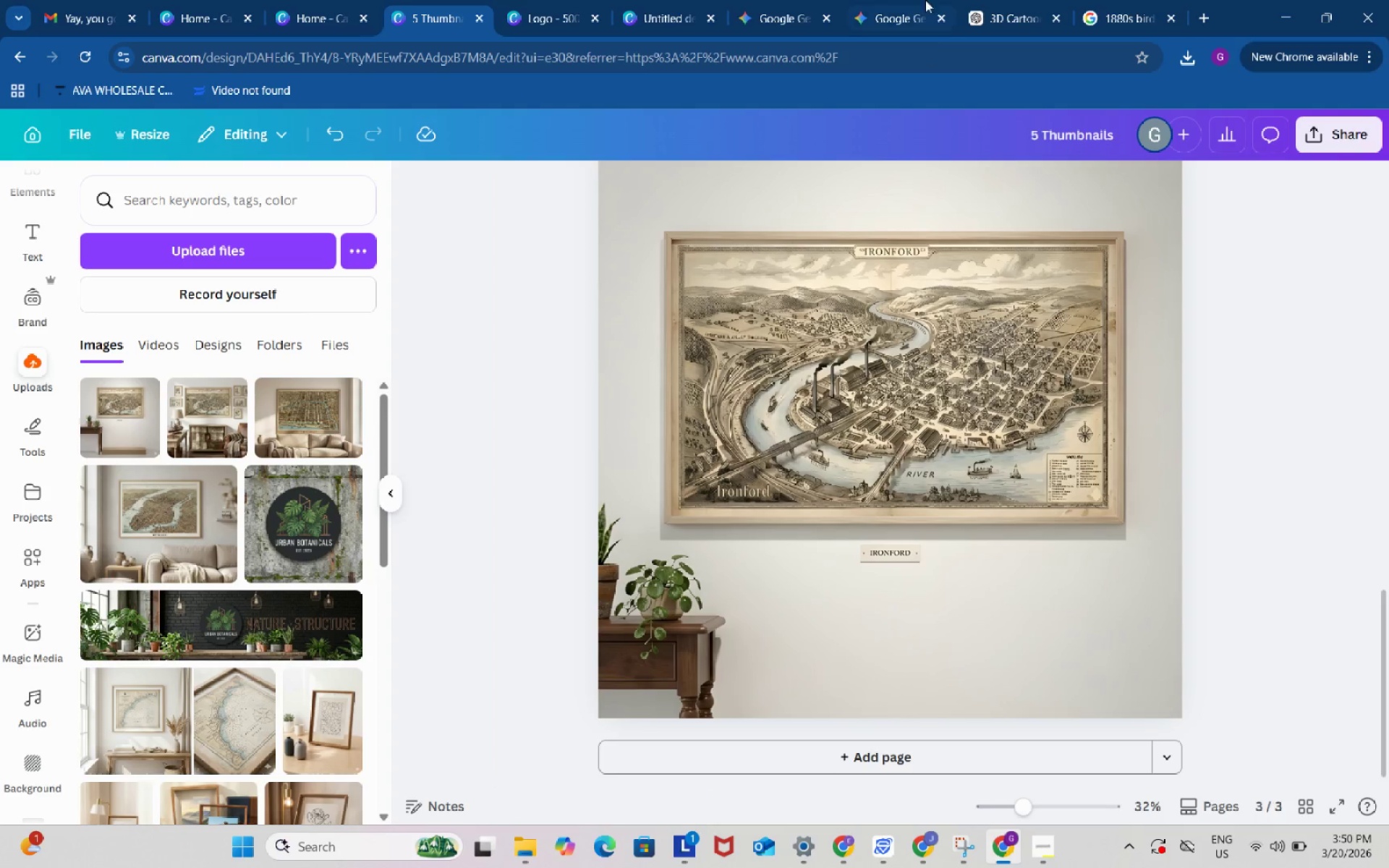 
left_click([812, 0])
 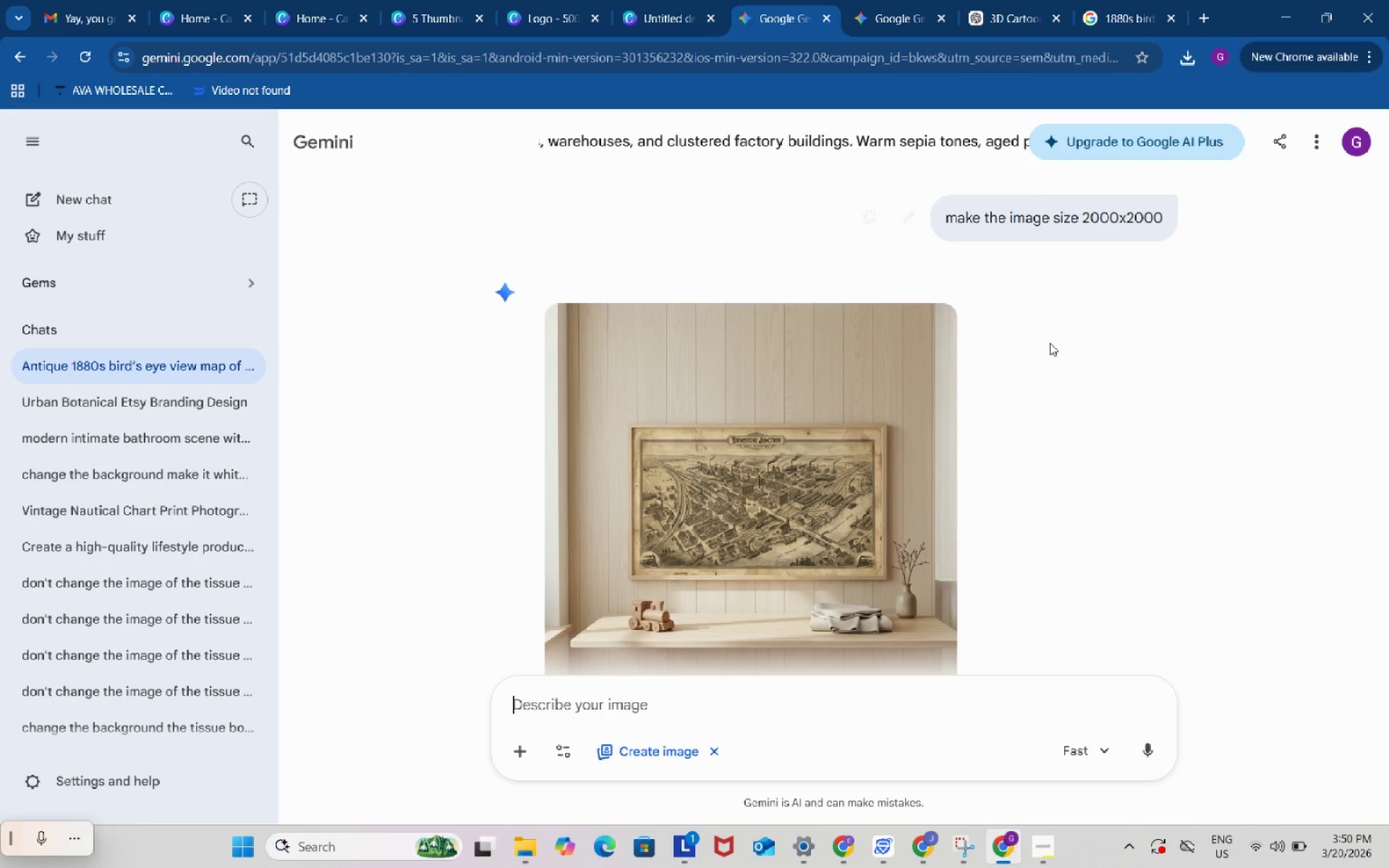 
scroll: coordinate [1050, 343], scroll_direction: down, amount: 1.0
 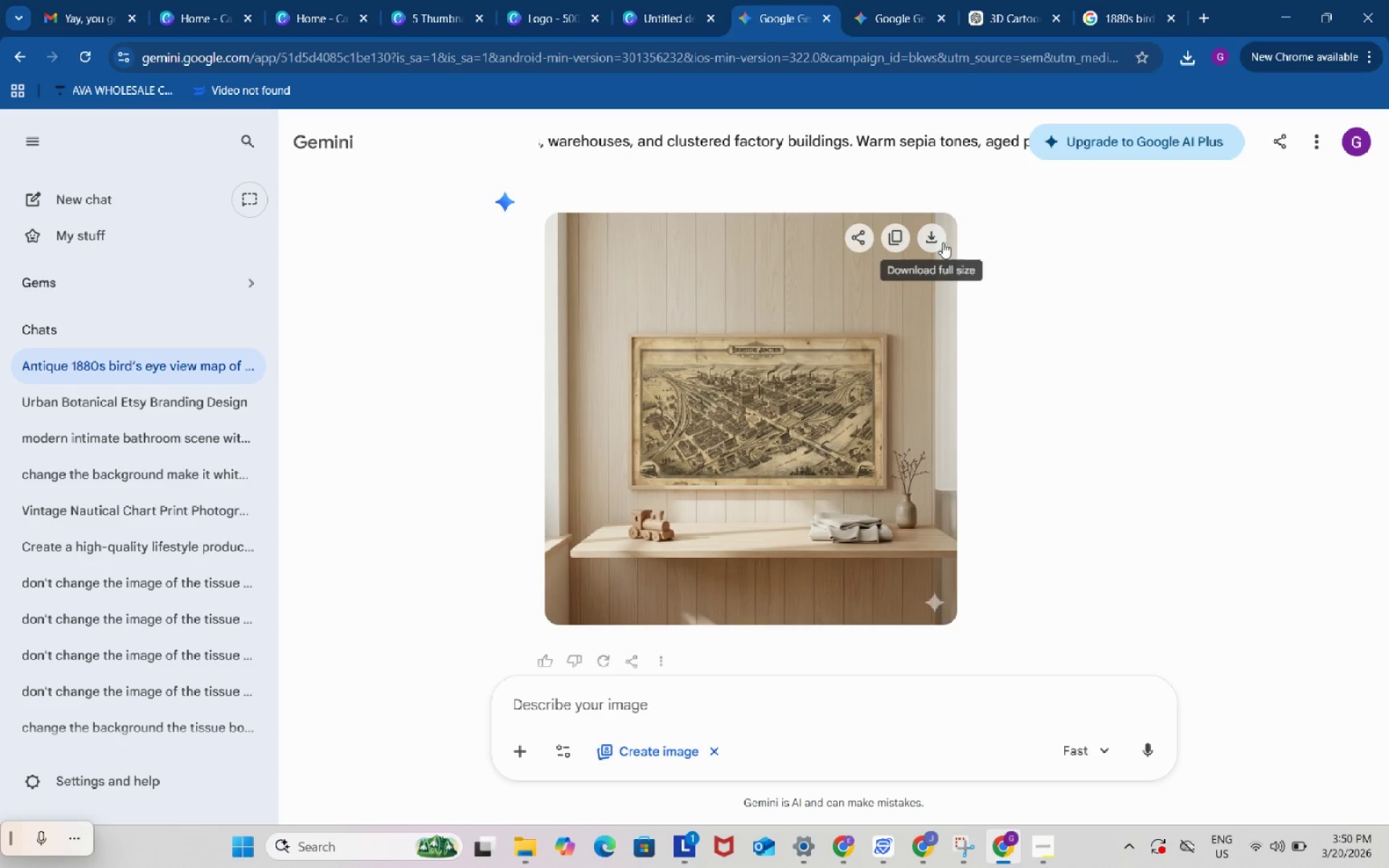 
left_click([930, 234])
 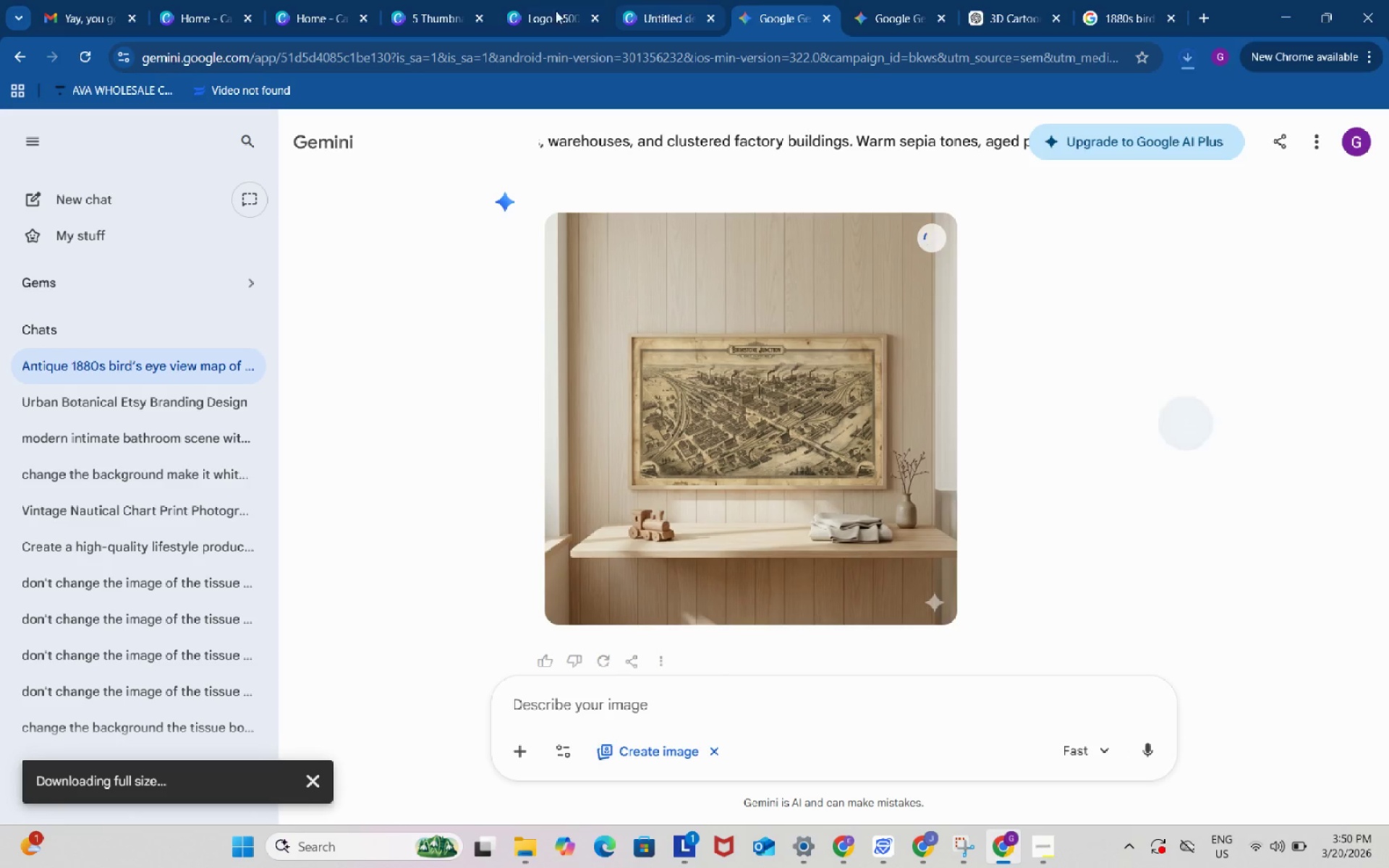 
left_click([445, 0])
 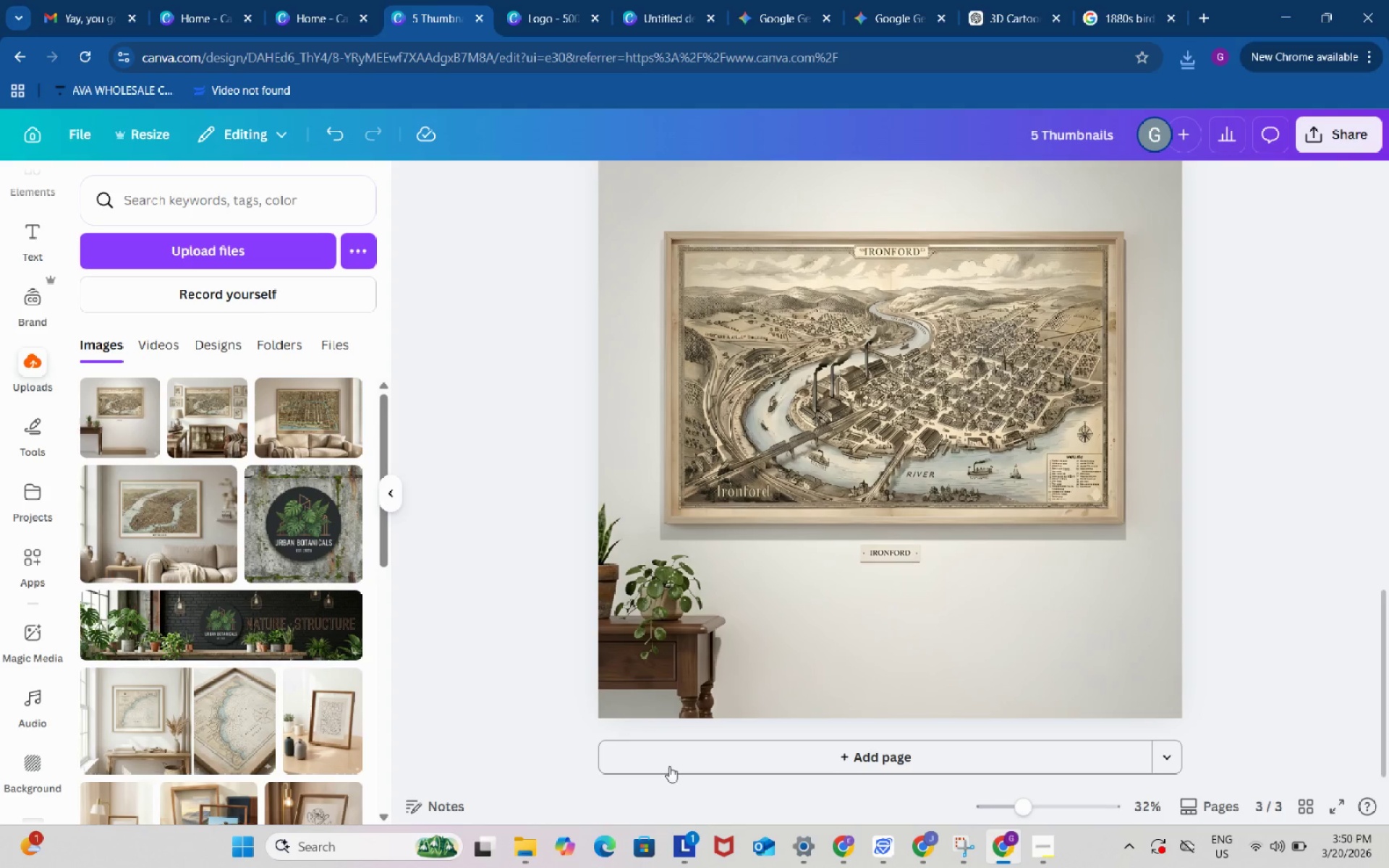 
left_click([668, 758])
 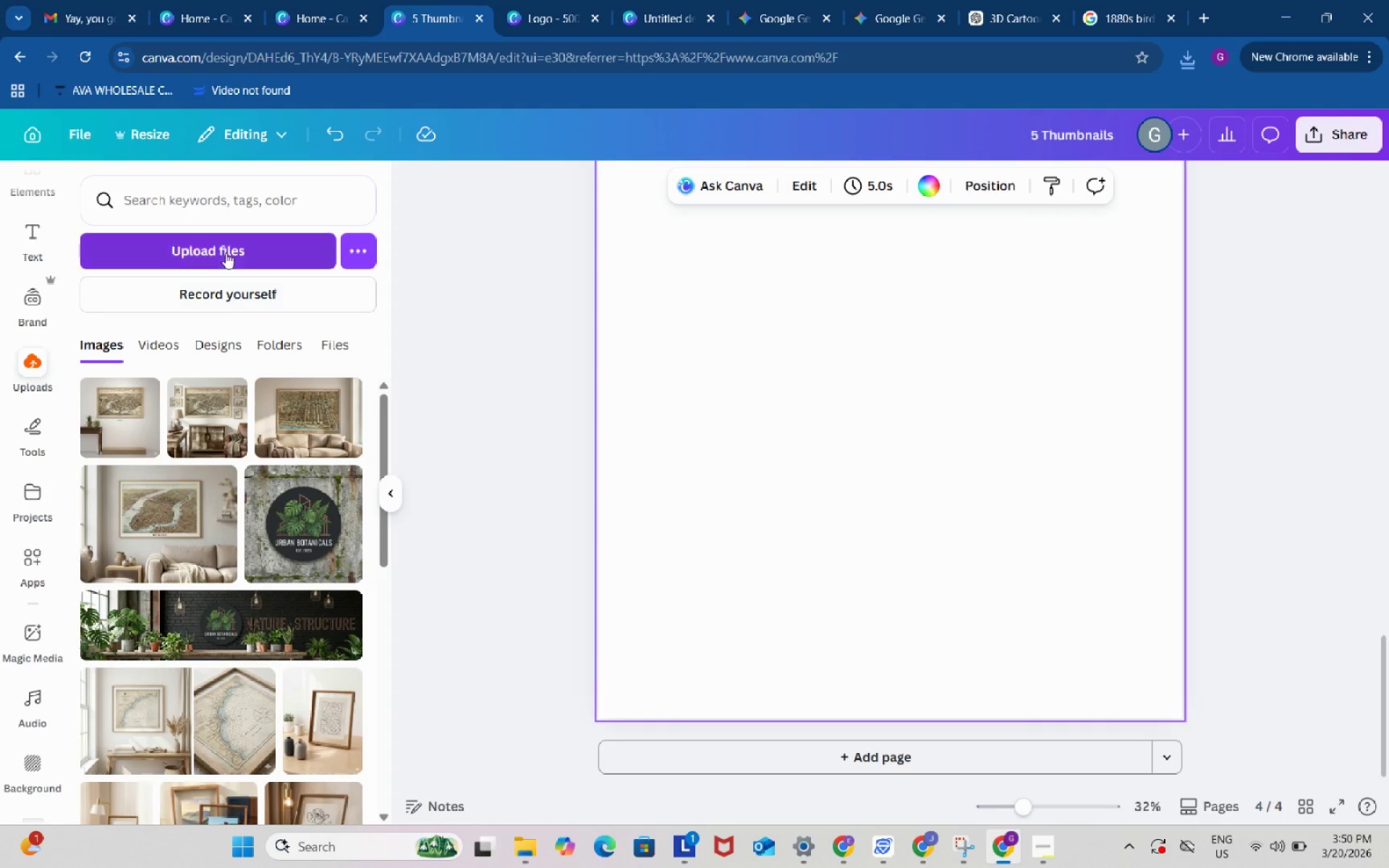 
left_click([224, 250])
 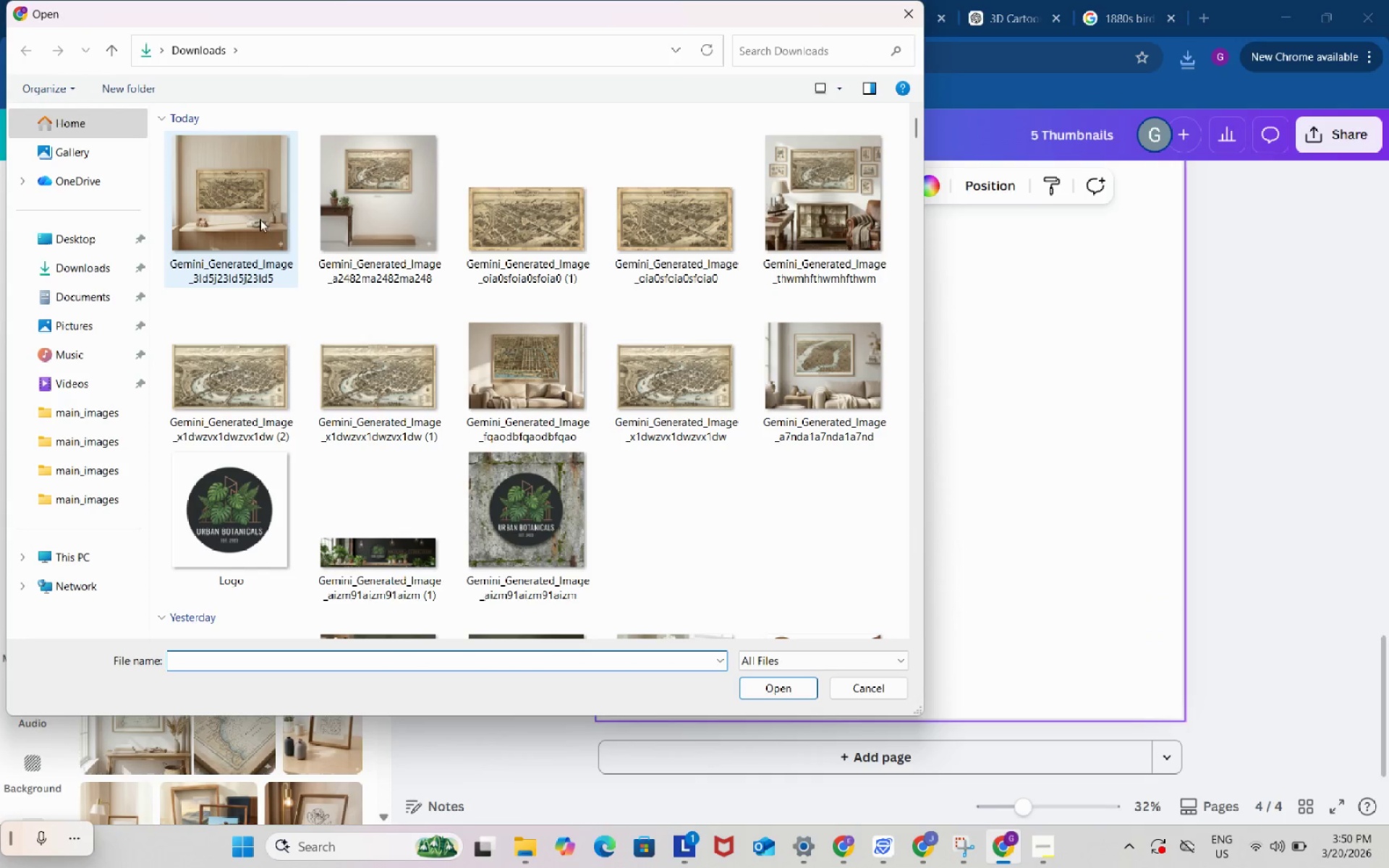 
left_click([258, 219])
 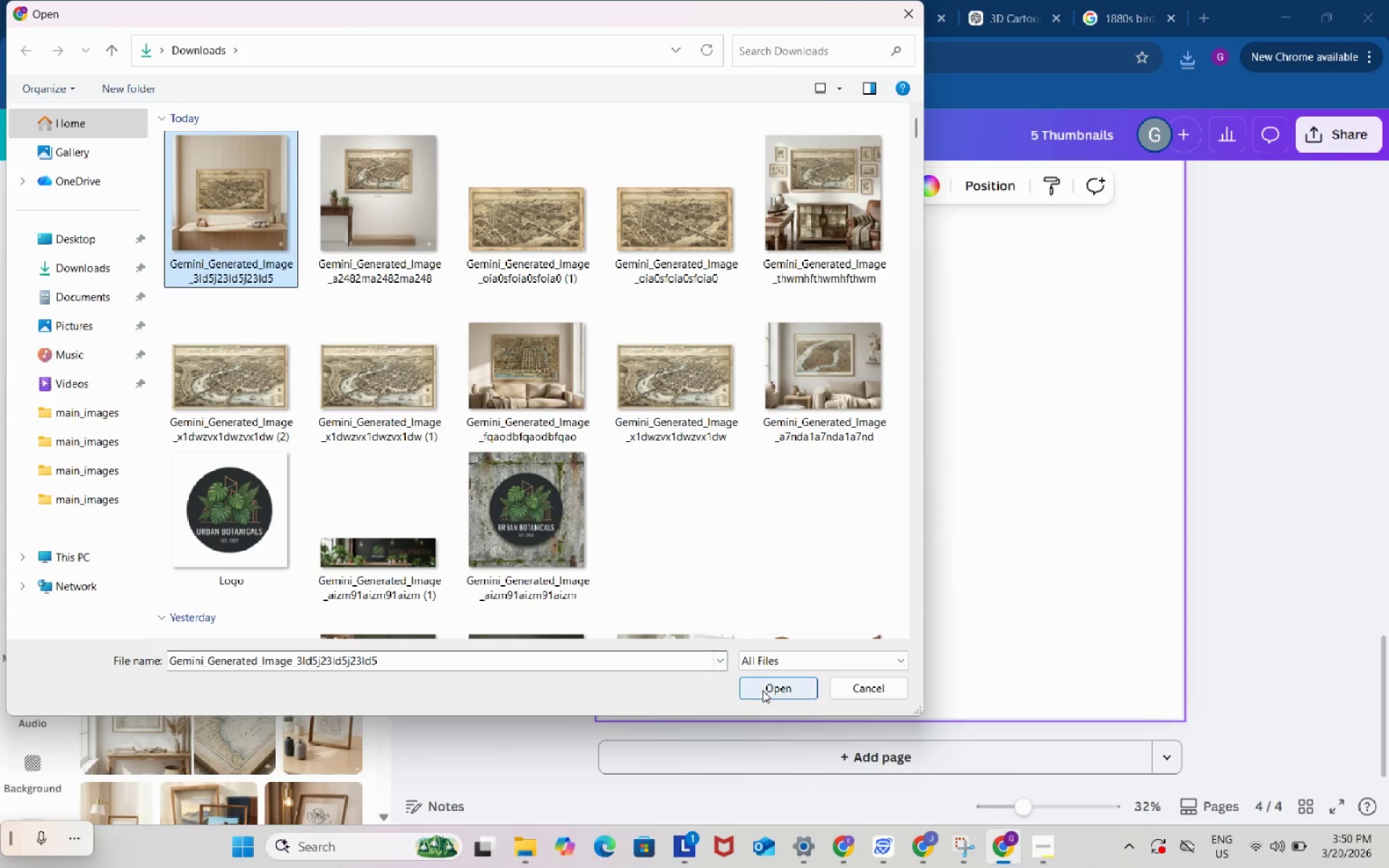 
left_click([763, 690])
 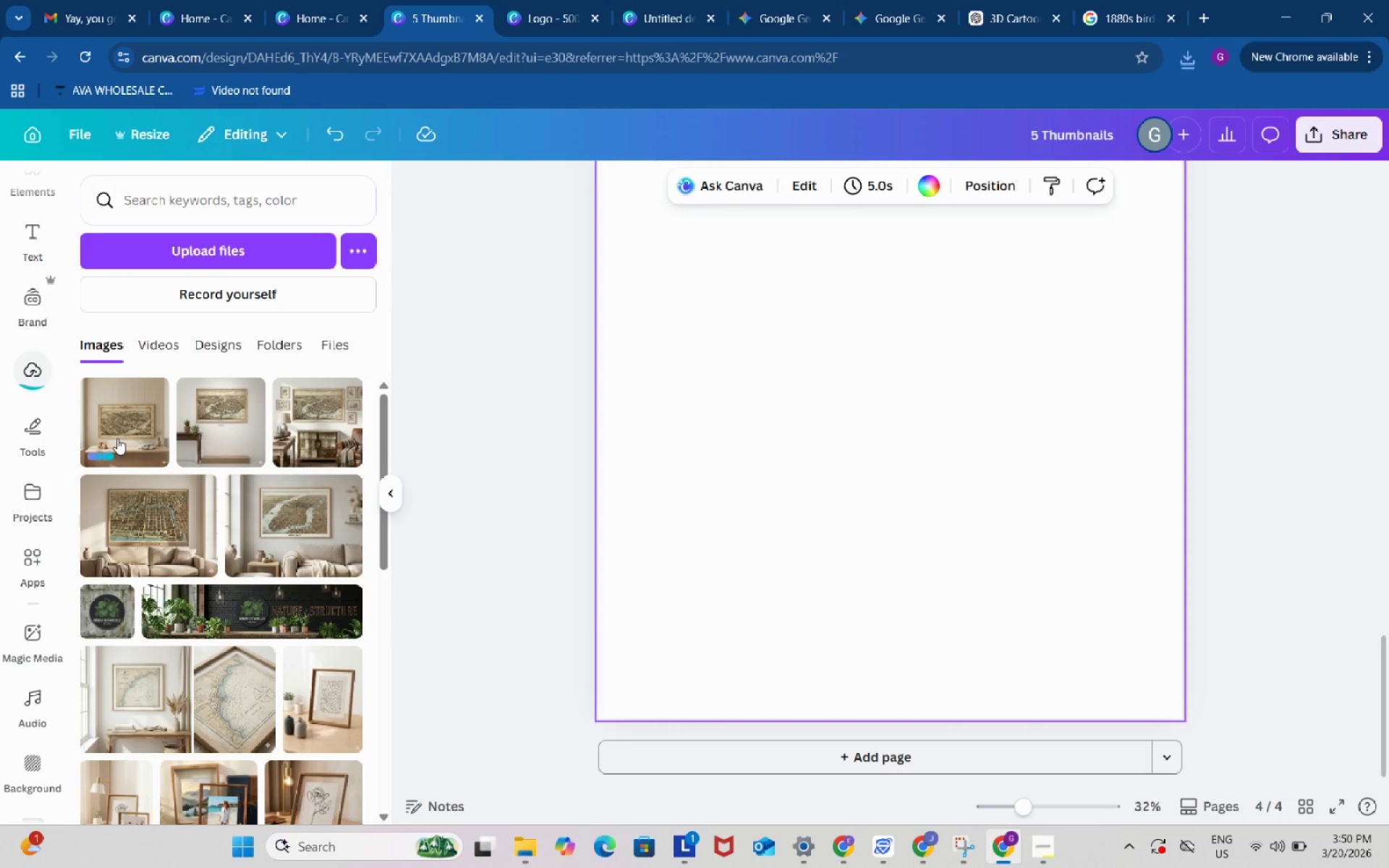 
left_click([124, 424])
 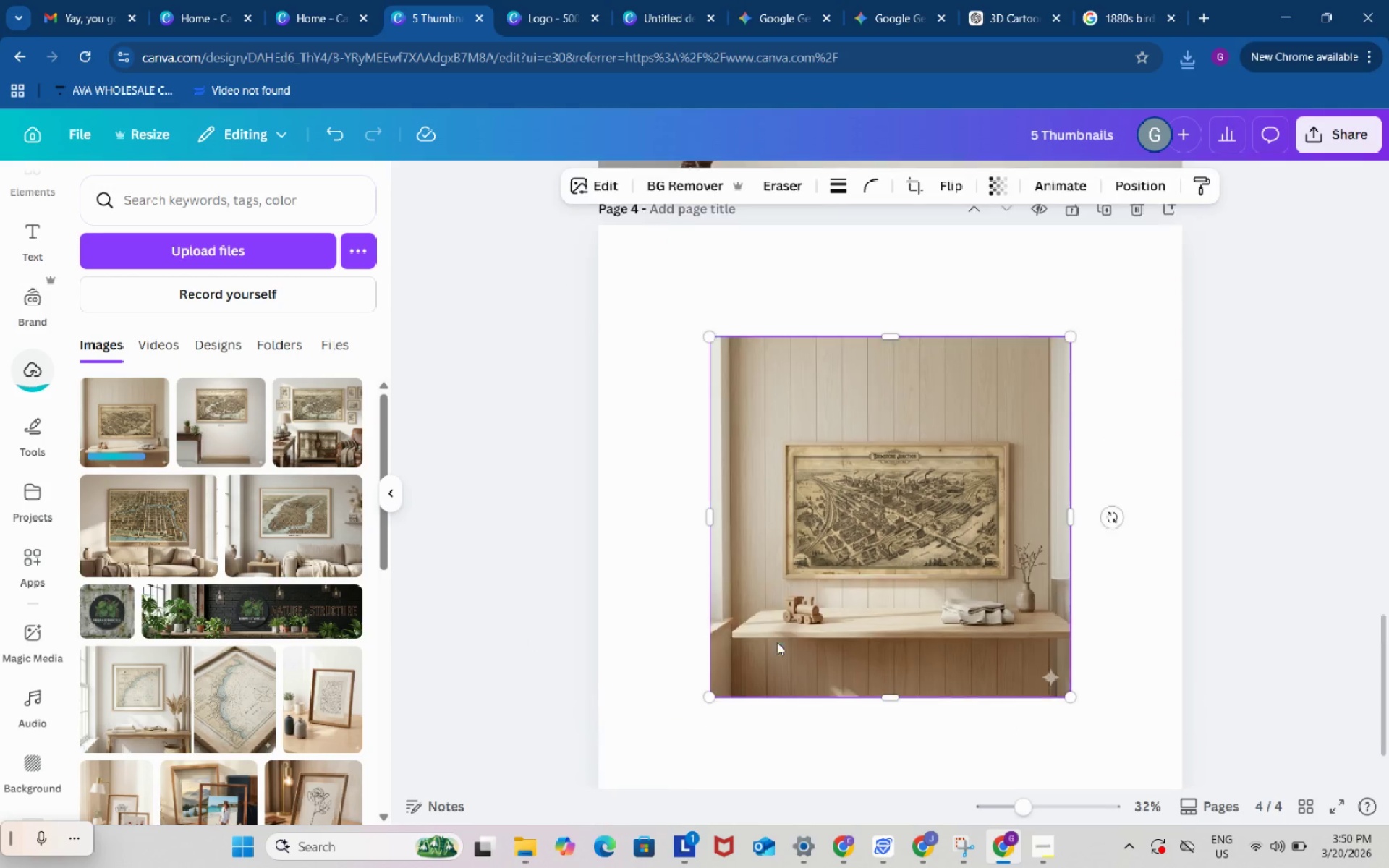 
left_click_drag(start_coordinate=[915, 652], to_coordinate=[802, 535])
 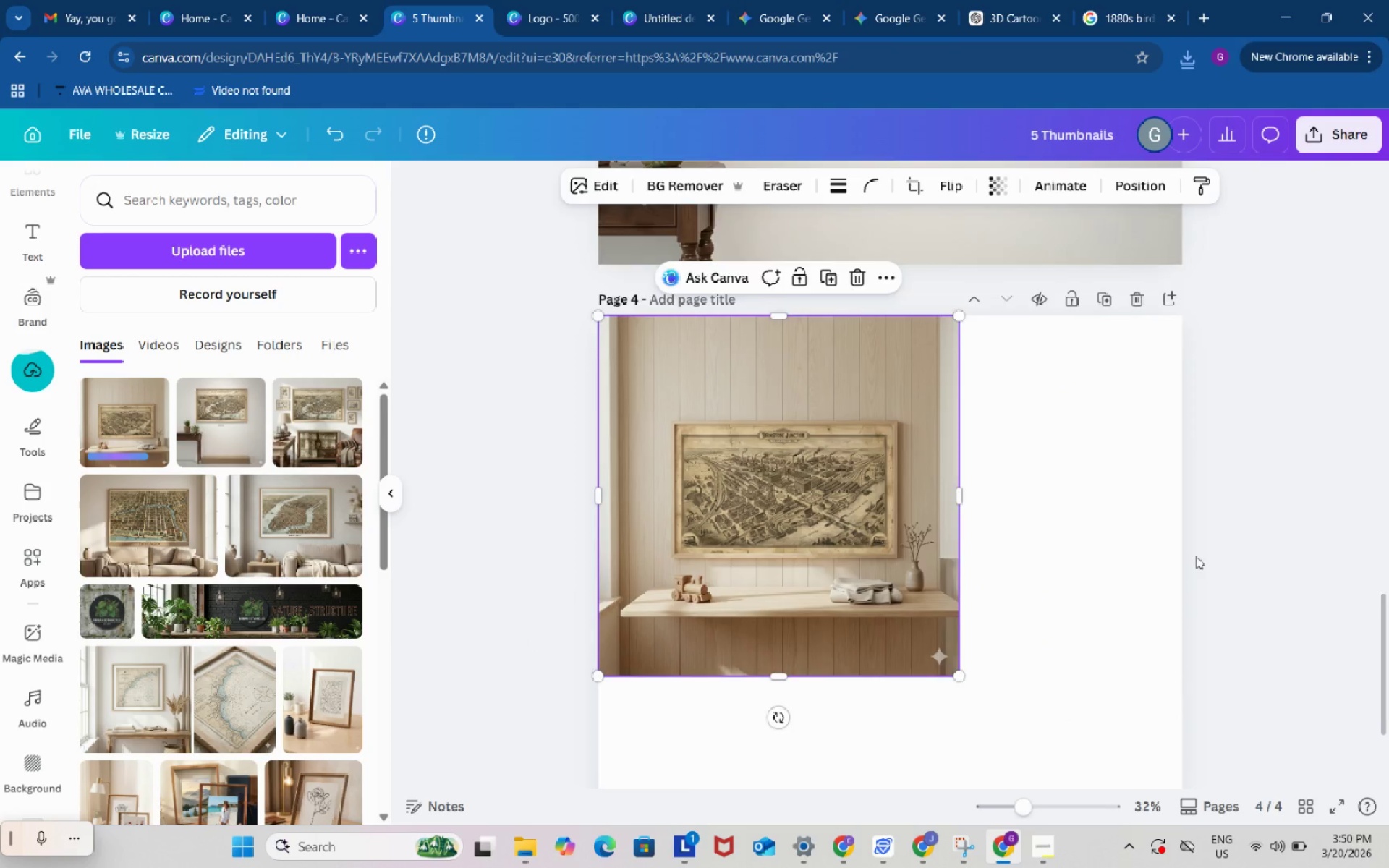 
scroll: coordinate [777, 642], scroll_direction: up, amount: 1.0
 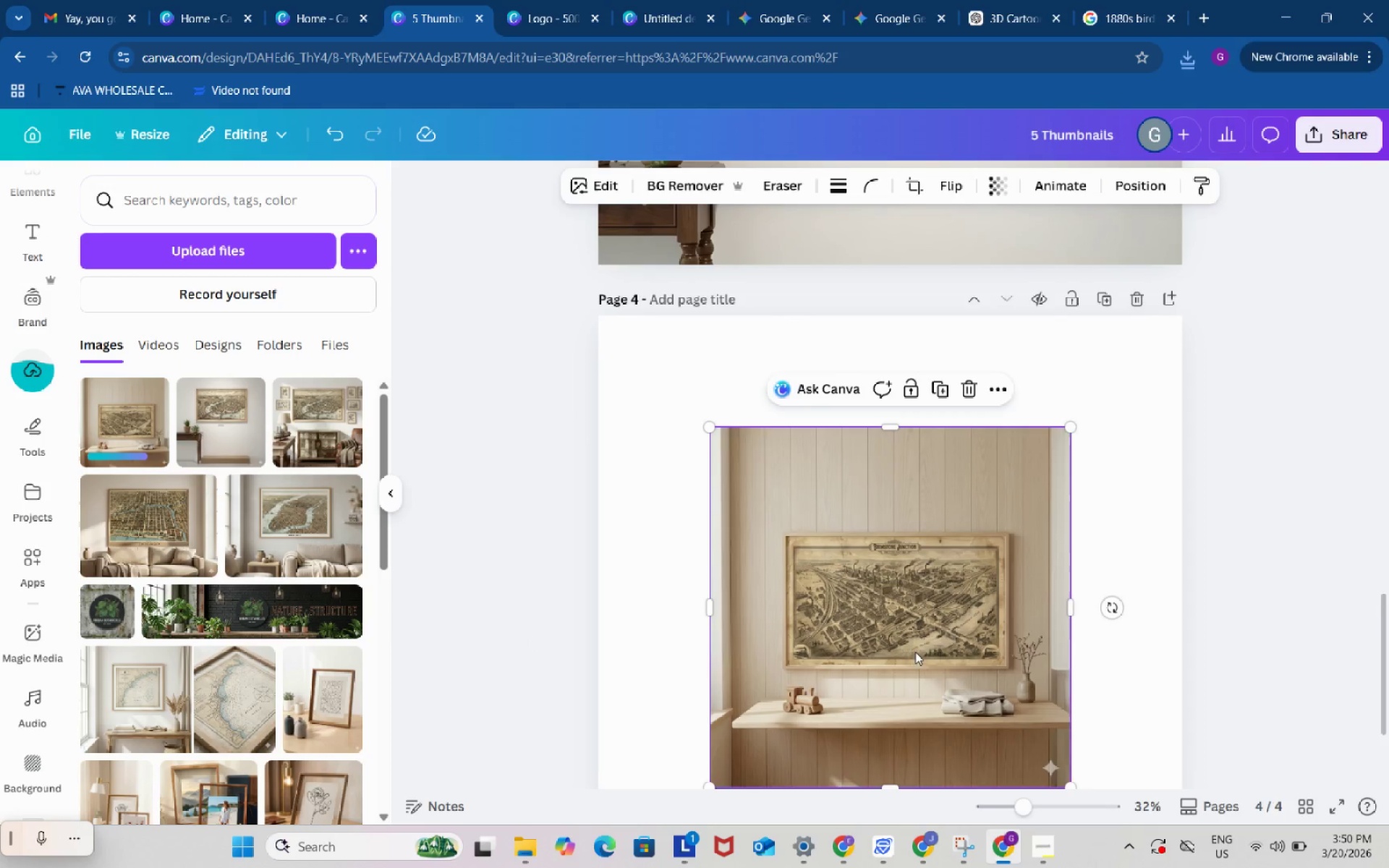 
scroll: coordinate [1196, 556], scroll_direction: down, amount: 2.0
 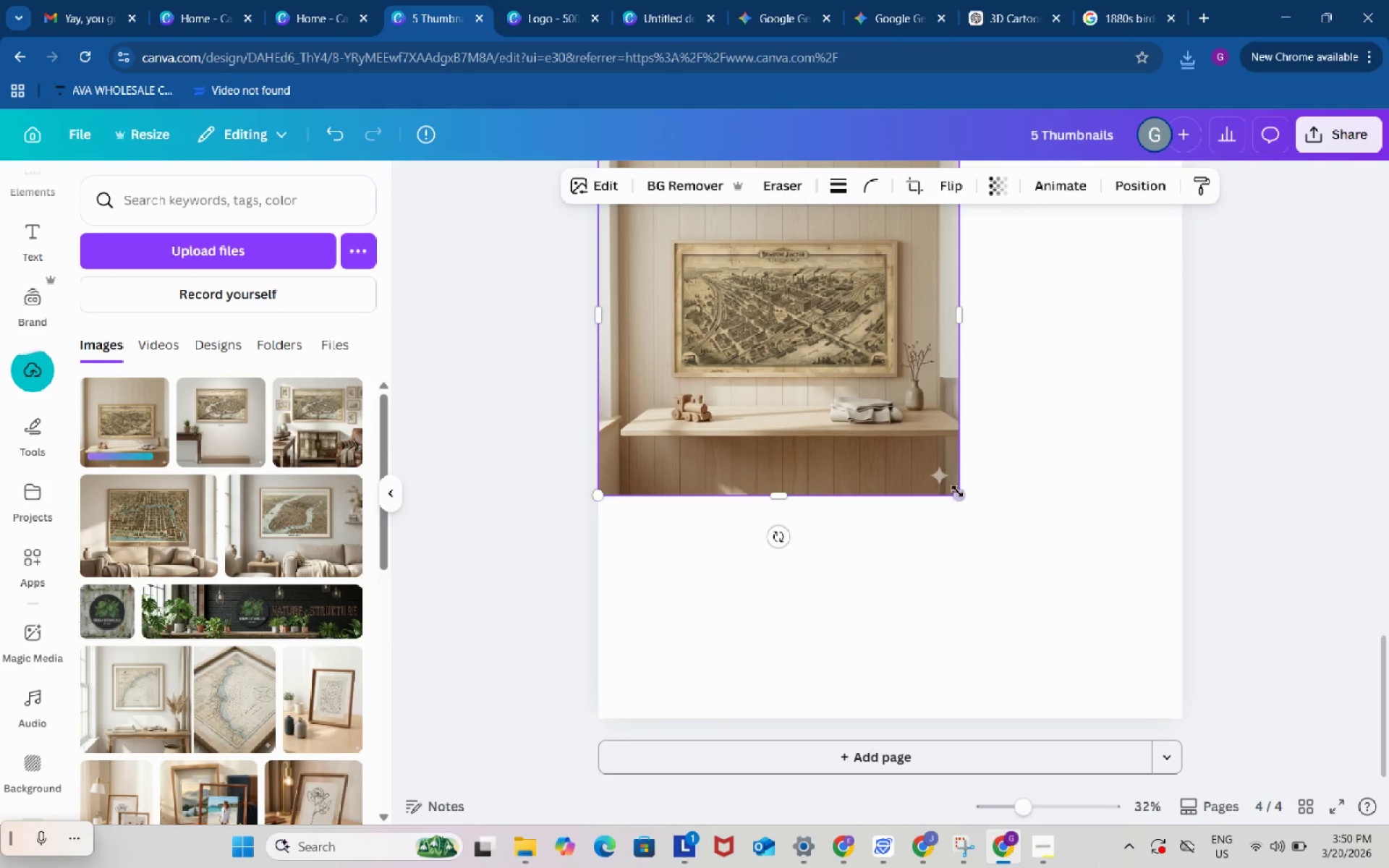 
left_click_drag(start_coordinate=[957, 491], to_coordinate=[1249, 735])
 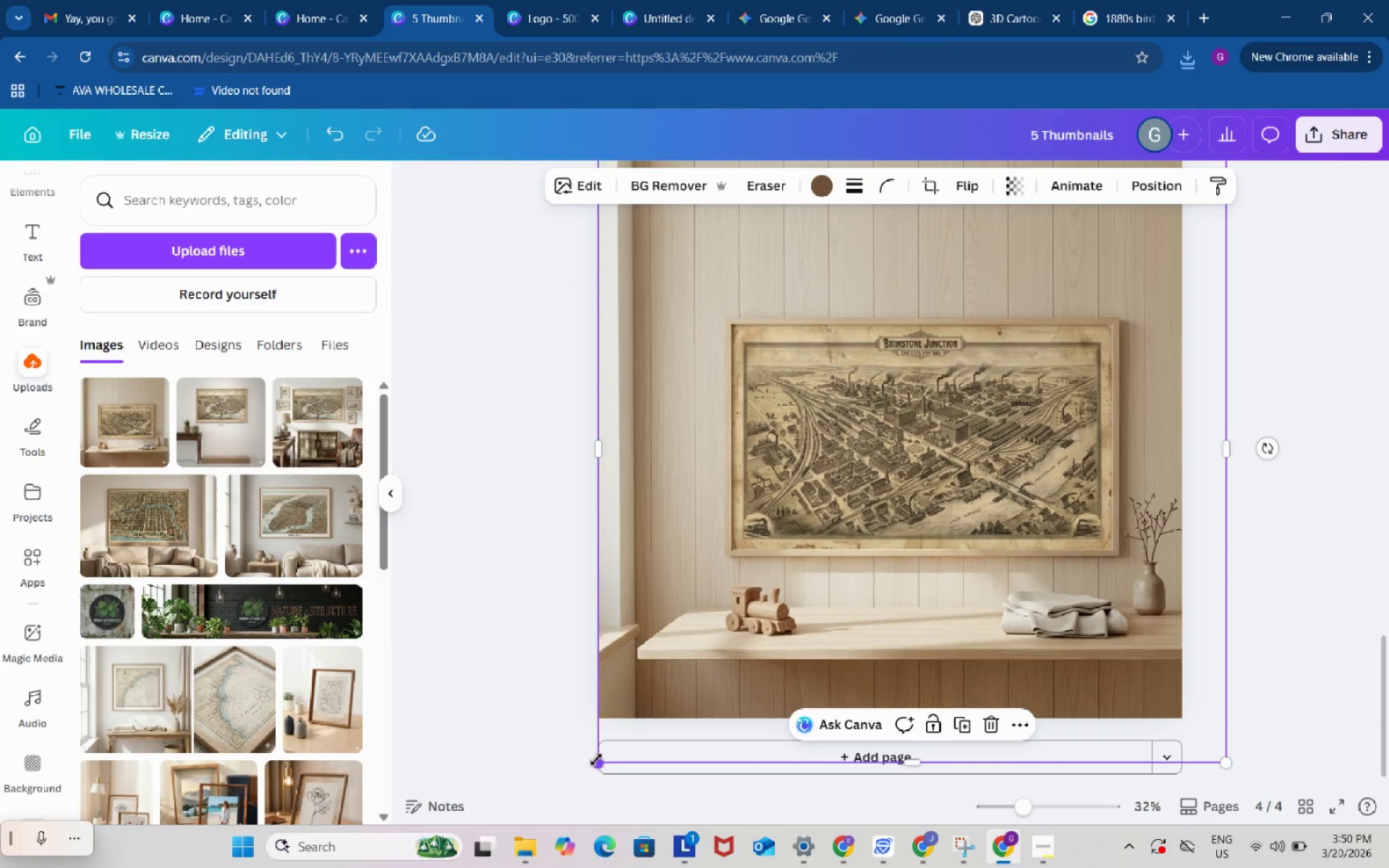 
left_click_drag(start_coordinate=[596, 760], to_coordinate=[501, 784])
 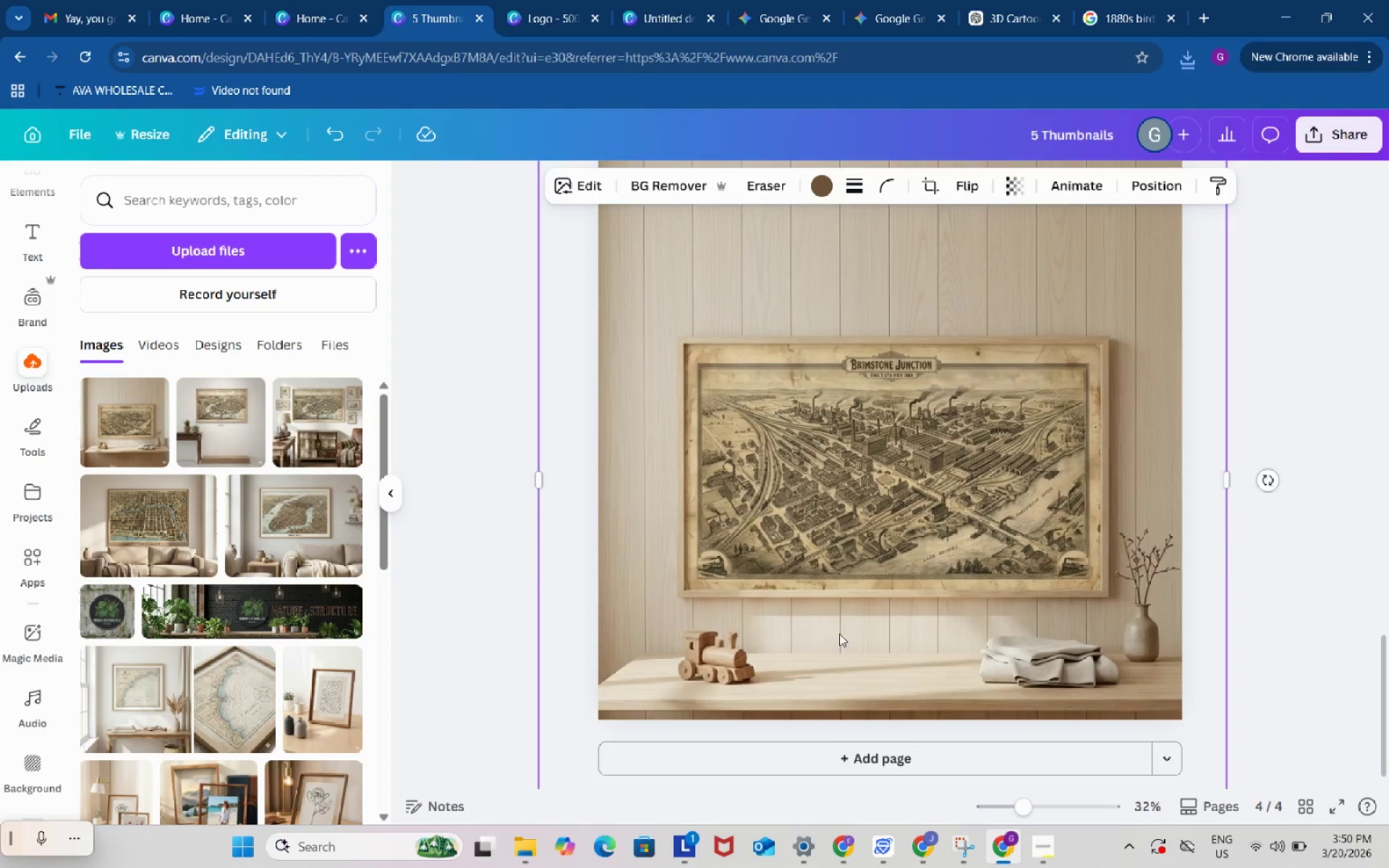 
scroll: coordinate [839, 634], scroll_direction: up, amount: 1.0
 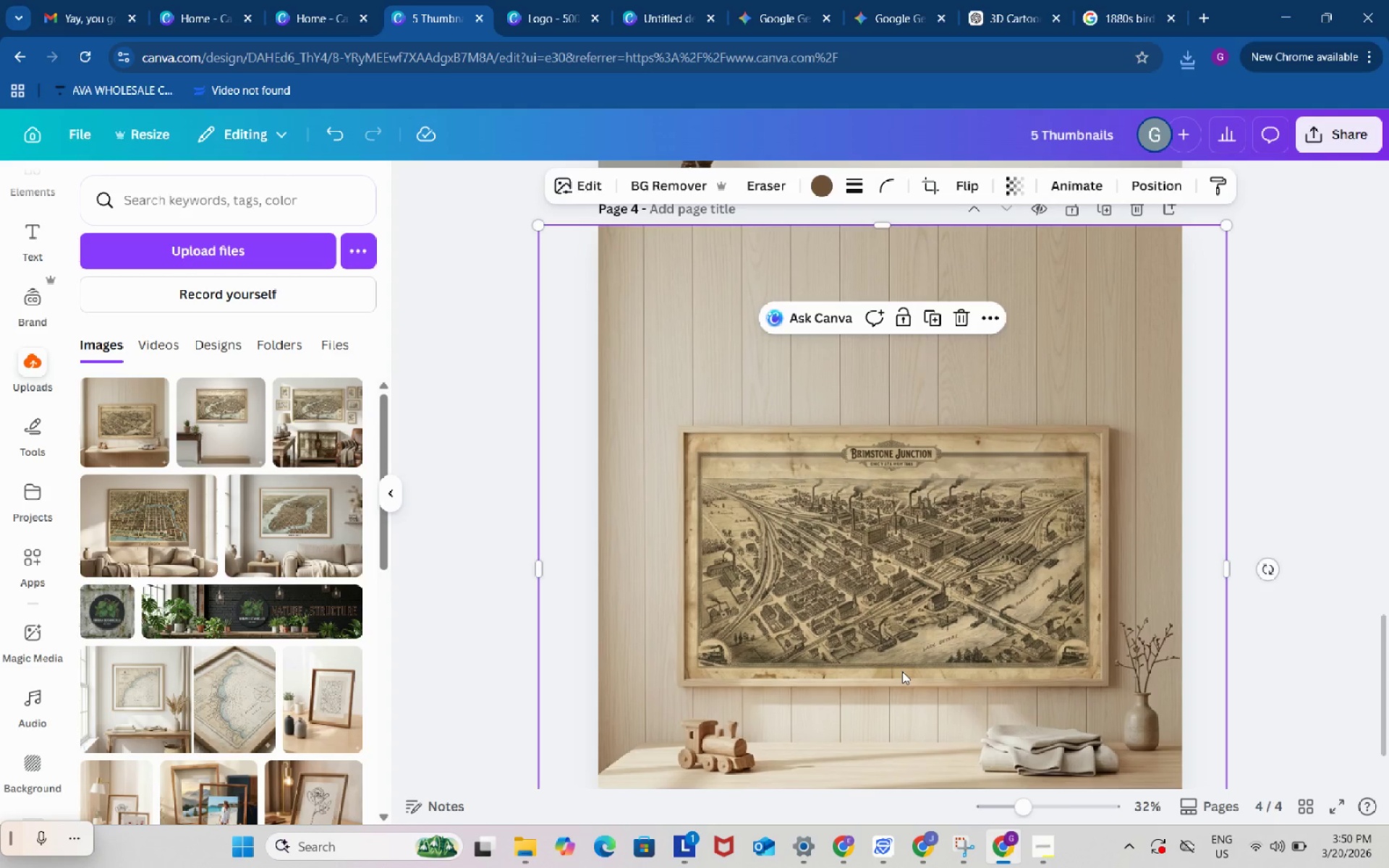 
left_click_drag(start_coordinate=[902, 671], to_coordinate=[898, 649])
 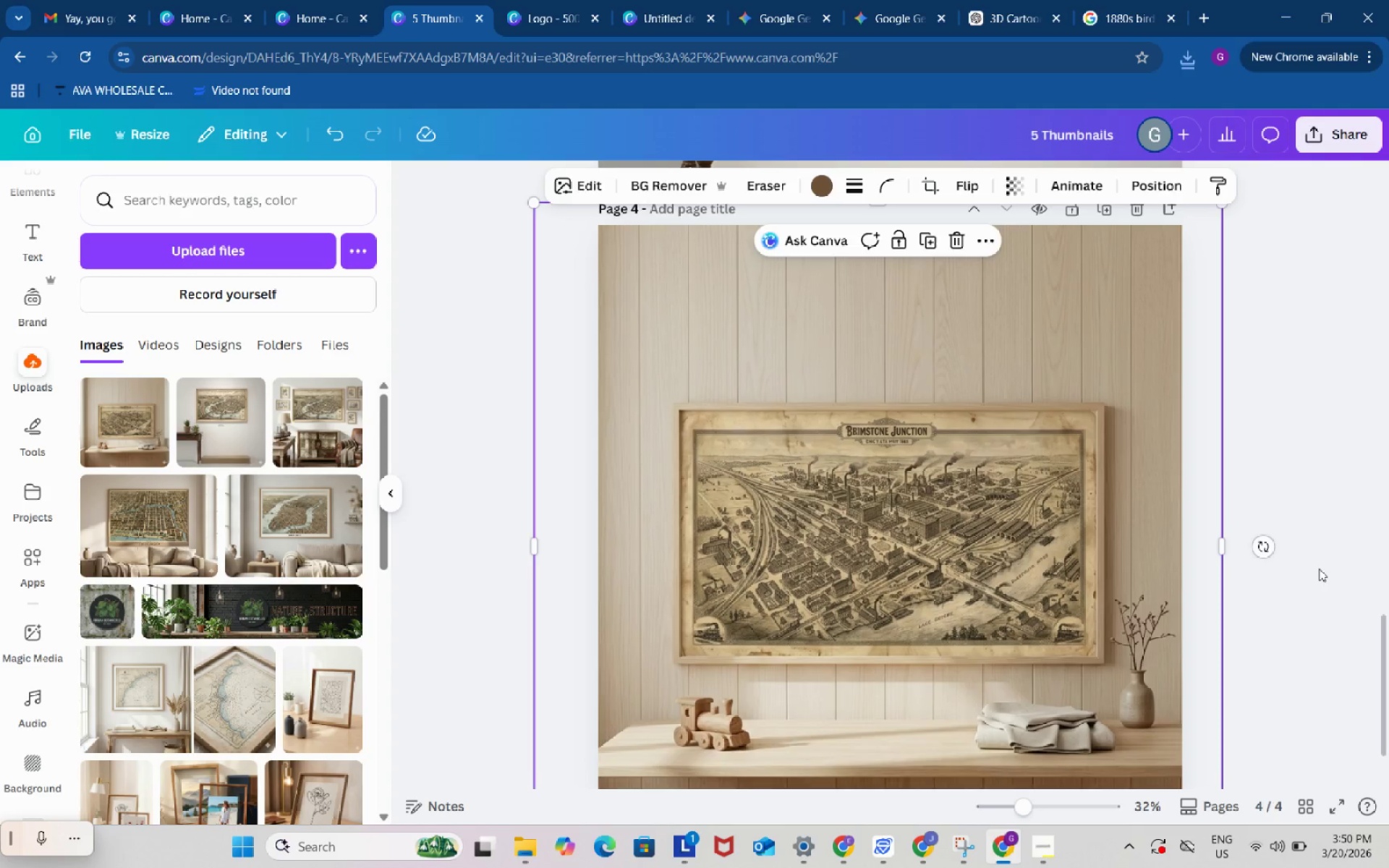 
scroll: coordinate [1319, 569], scroll_direction: down, amount: 1.0
 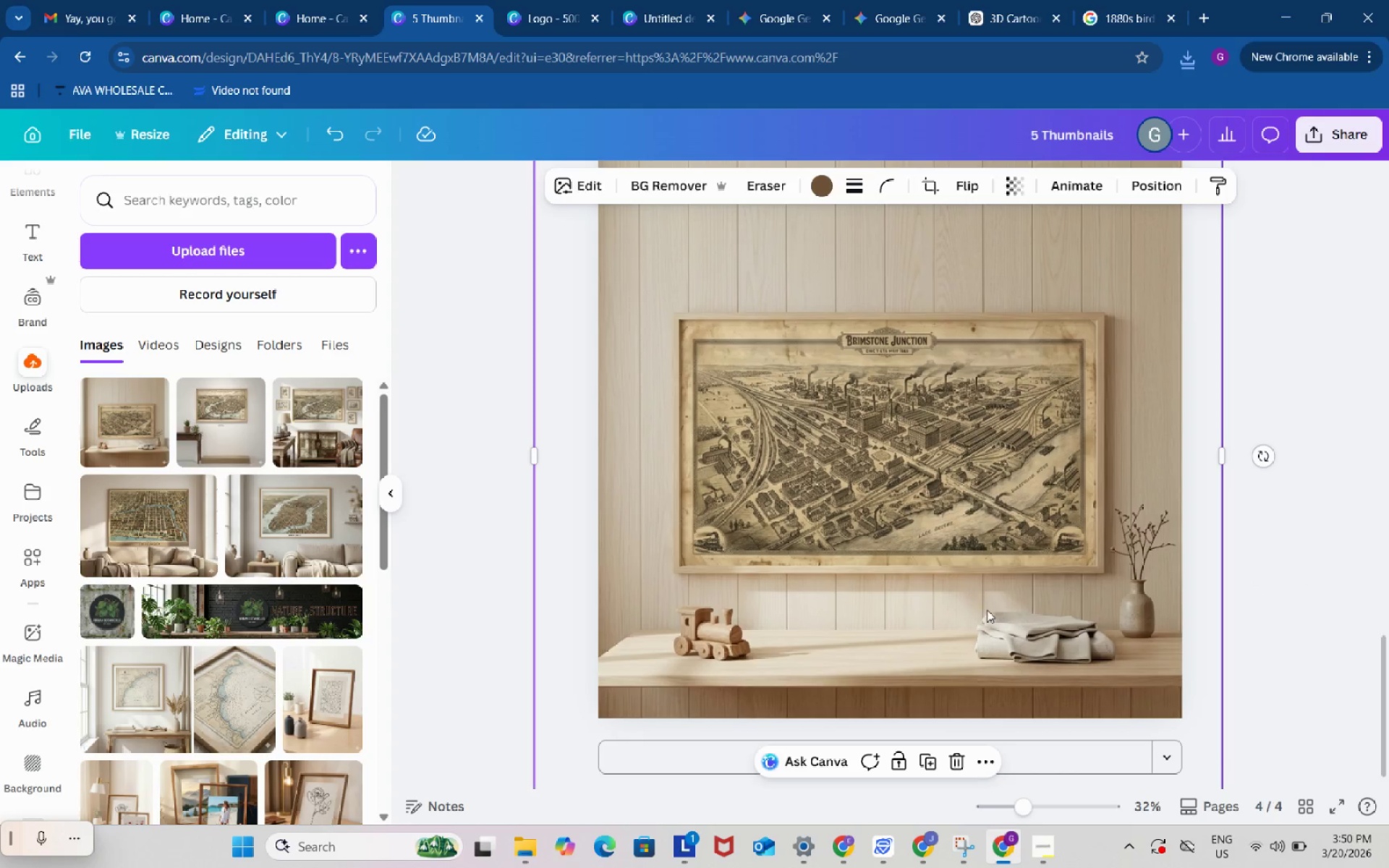 
left_click_drag(start_coordinate=[985, 610], to_coordinate=[978, 578])
 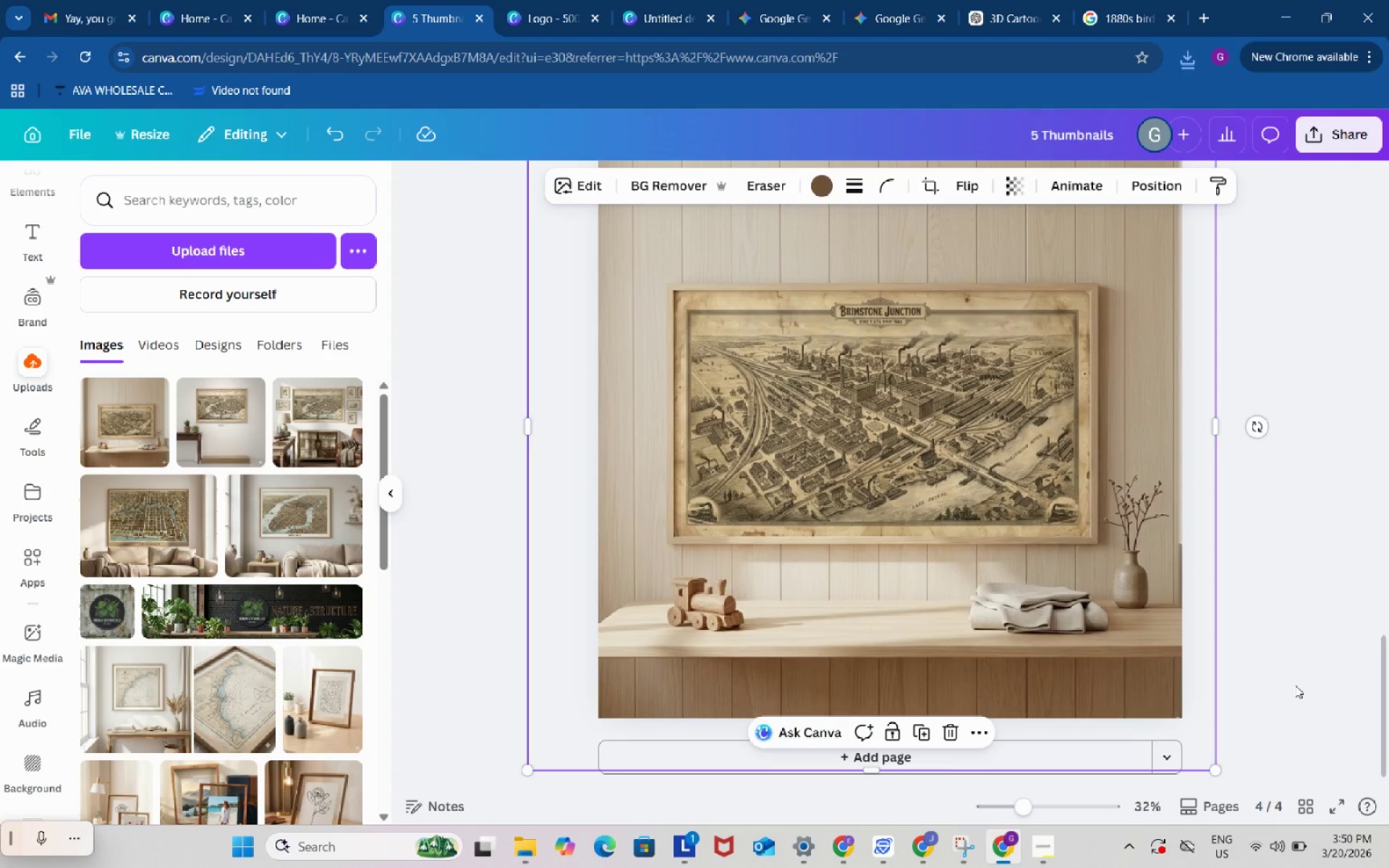 
scroll: coordinate [1296, 684], scroll_direction: up, amount: 2.0
 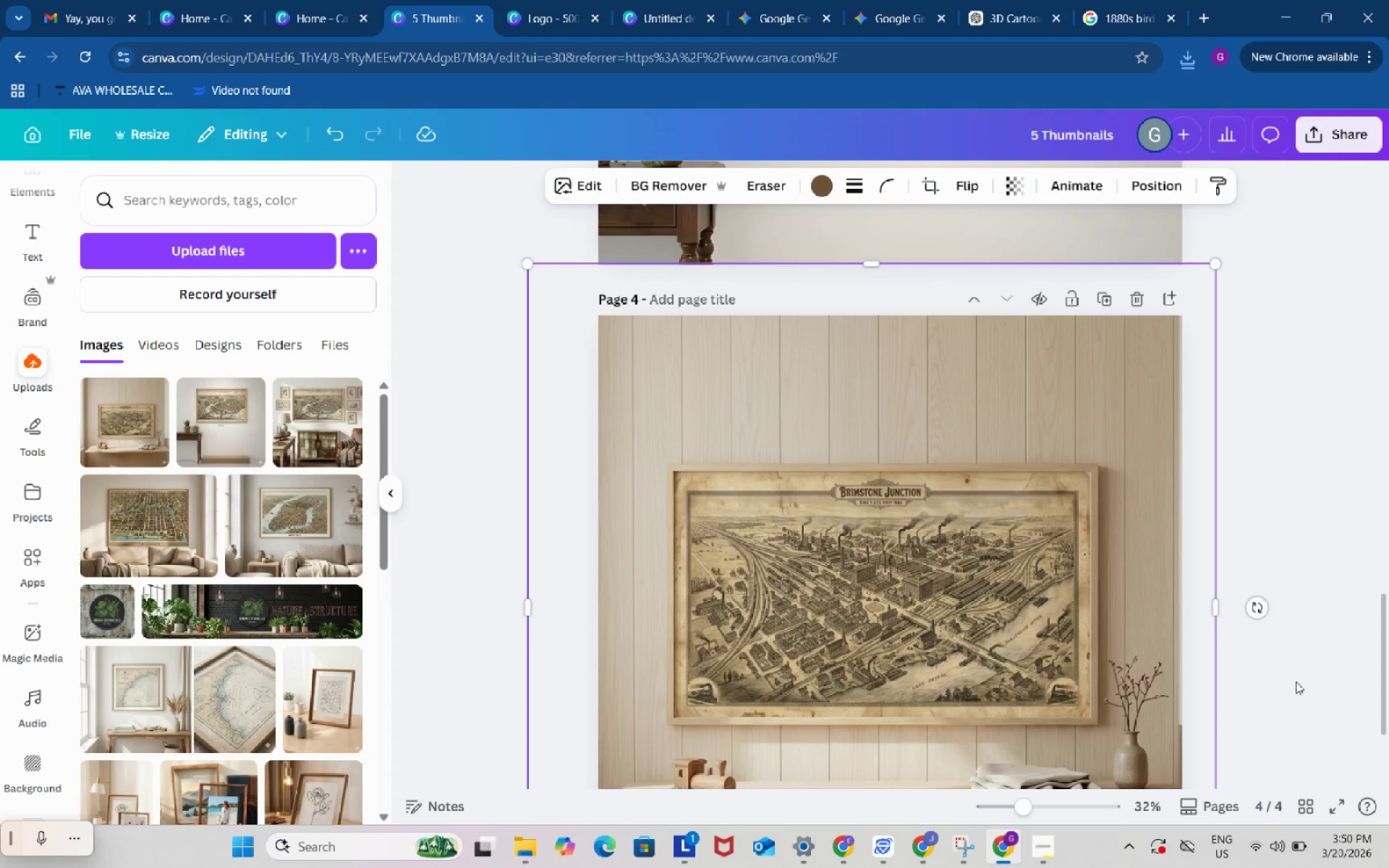 
scroll: coordinate [1296, 681], scroll_direction: down, amount: 1.0
 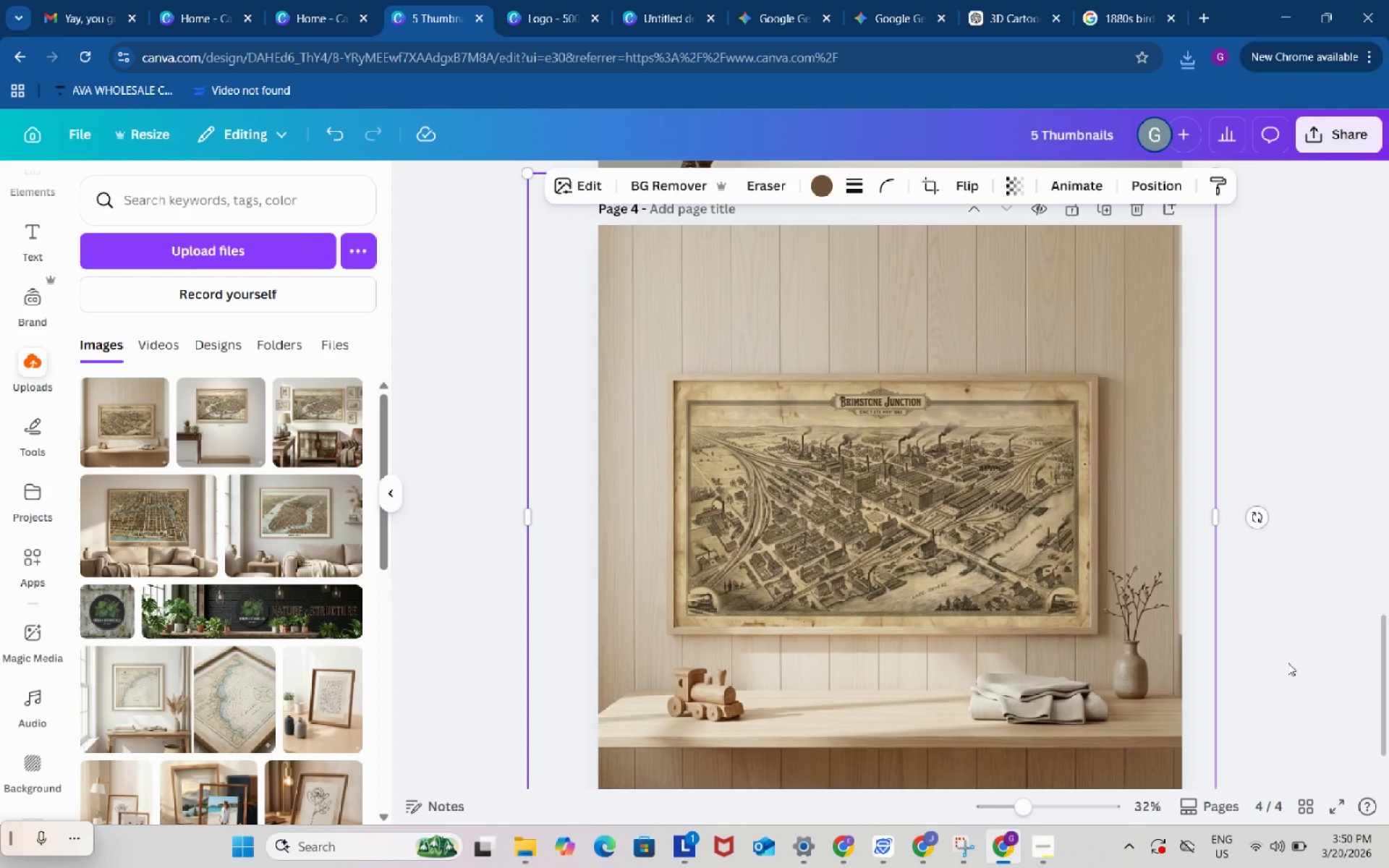 
scroll: coordinate [1288, 663], scroll_direction: up, amount: 1.0
 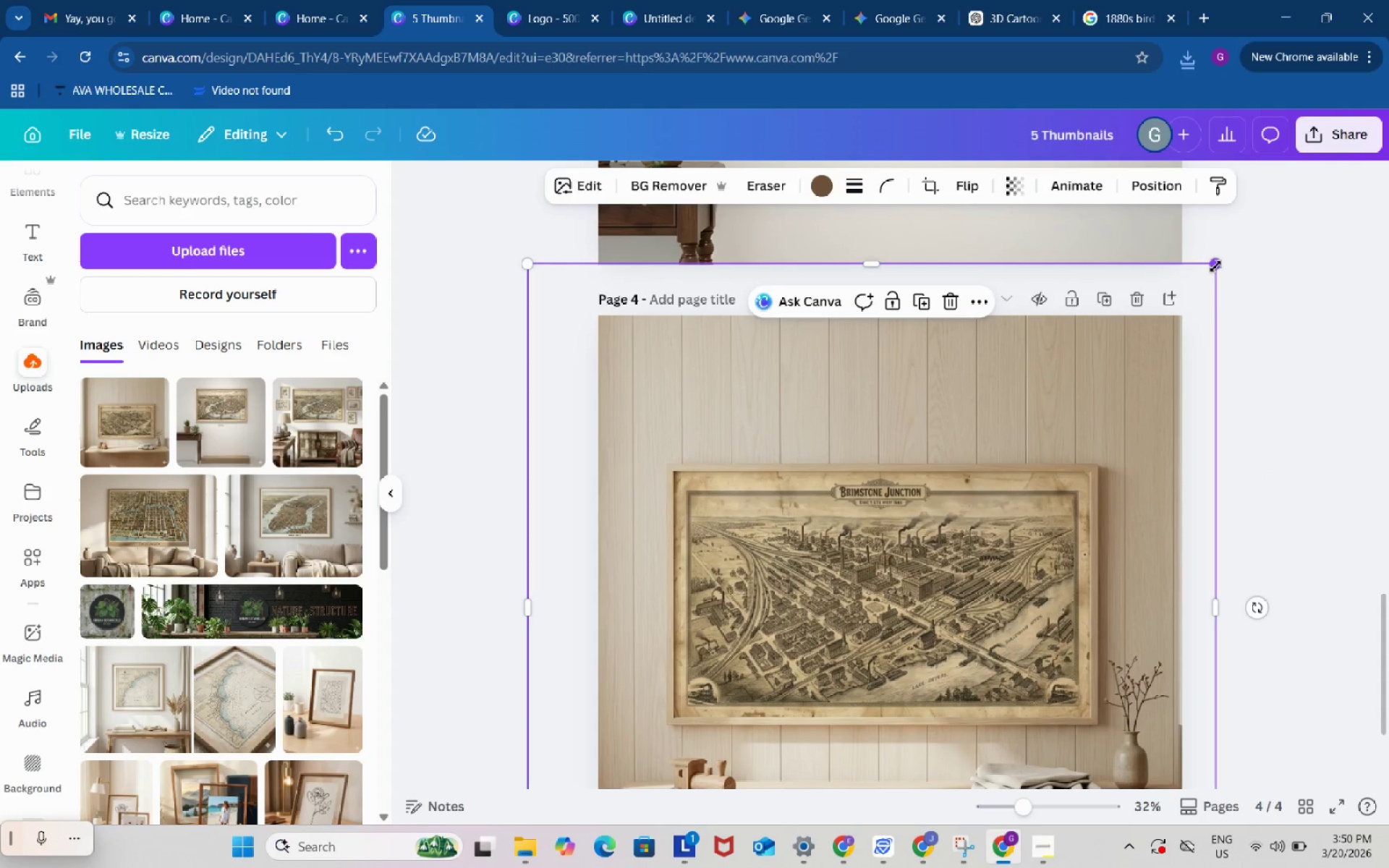 
left_click_drag(start_coordinate=[1215, 266], to_coordinate=[1234, 231])
 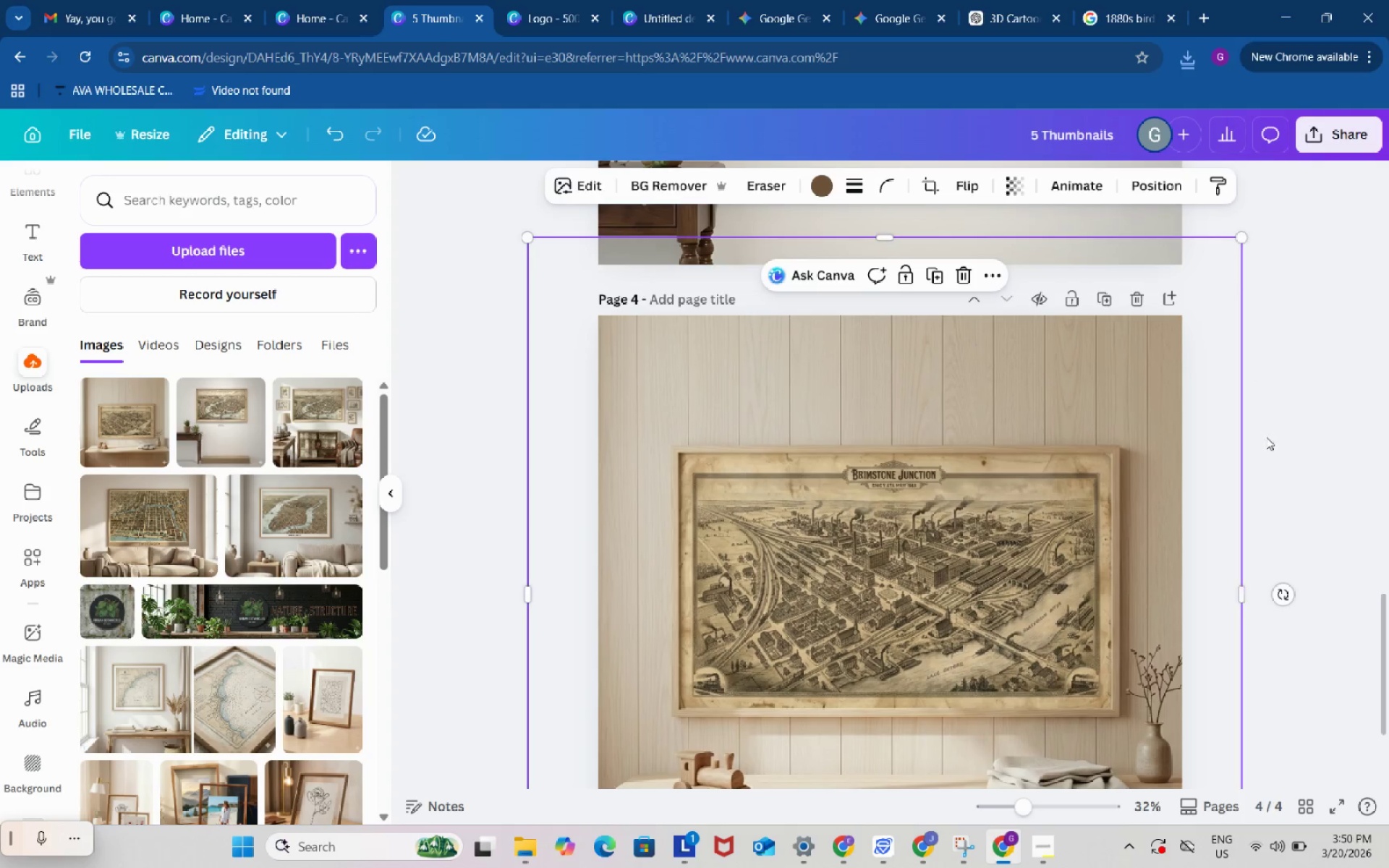 
scroll: coordinate [1266, 437], scroll_direction: down, amount: 1.0
 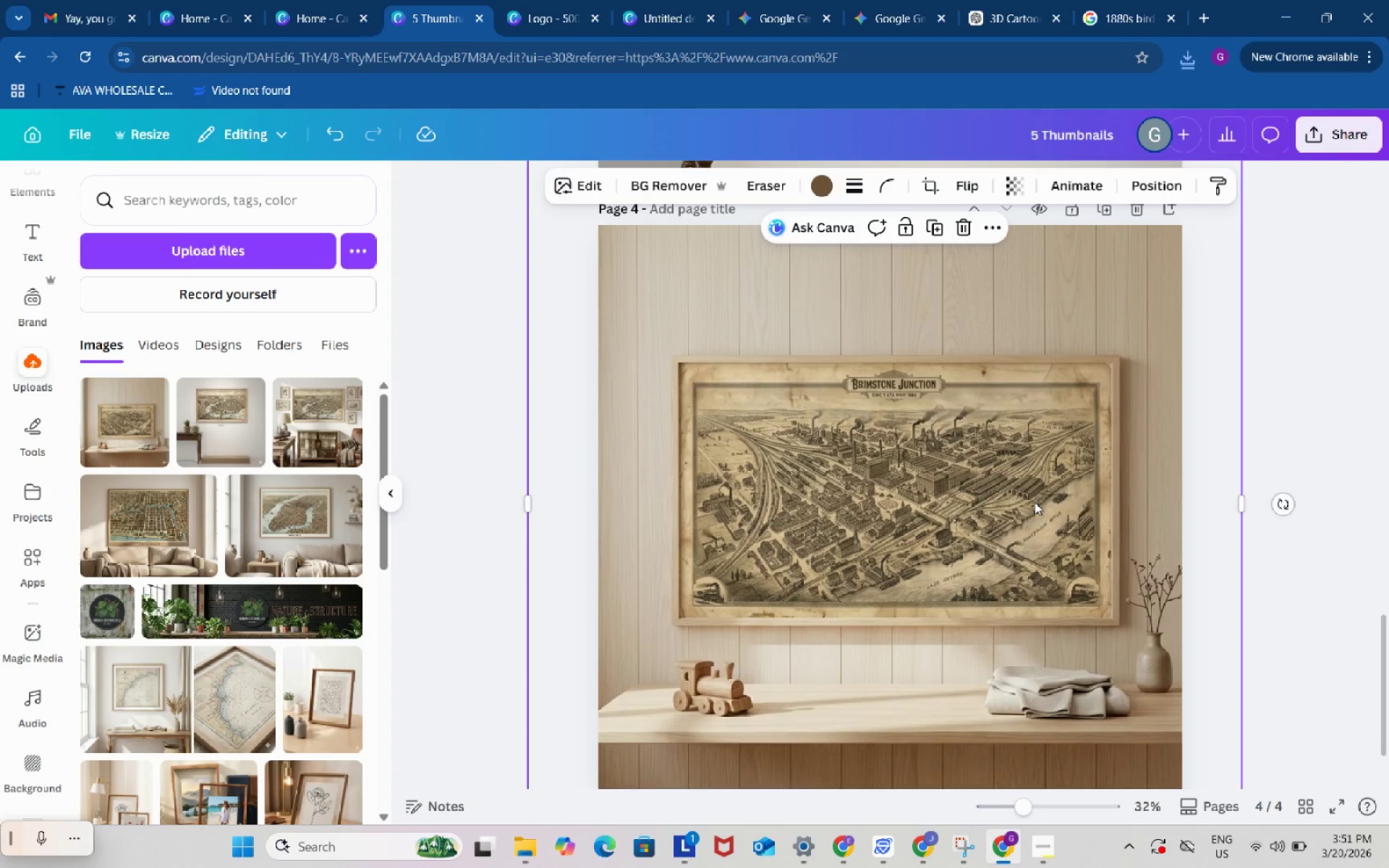 
left_click_drag(start_coordinate=[1033, 501], to_coordinate=[1019, 493])
 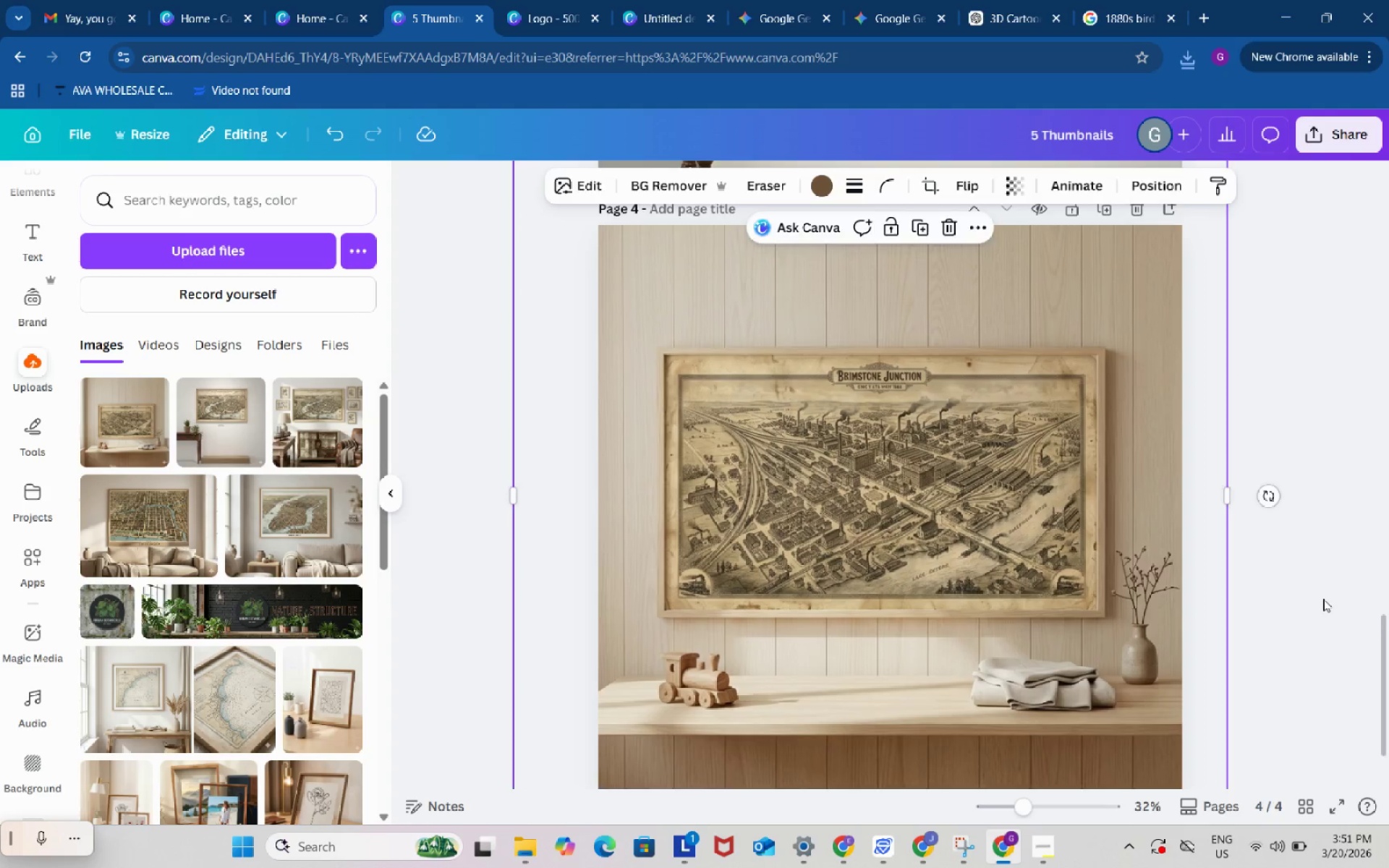 
scroll: coordinate [1323, 599], scroll_direction: down, amount: 2.0
 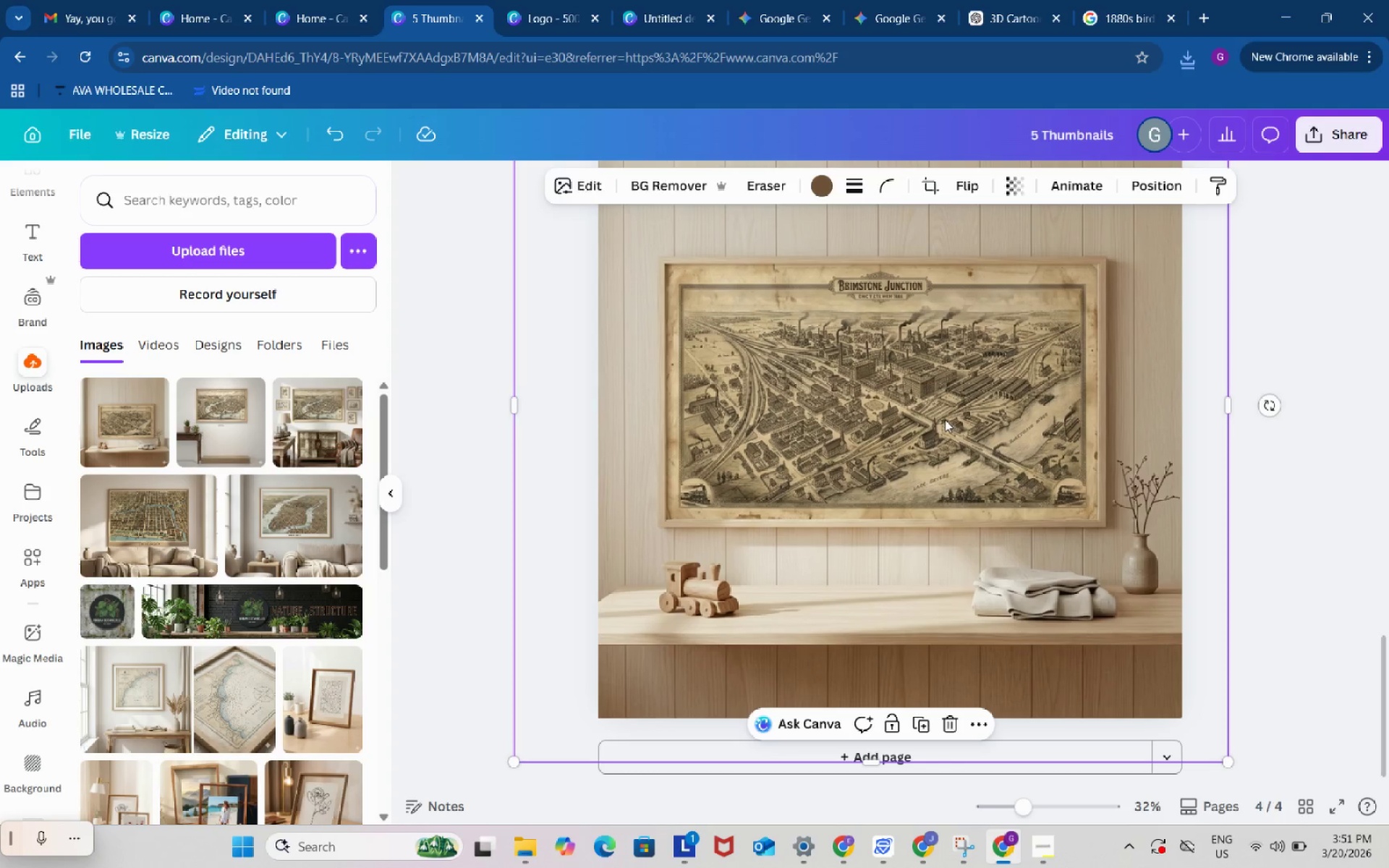 
left_click([577, 185])
 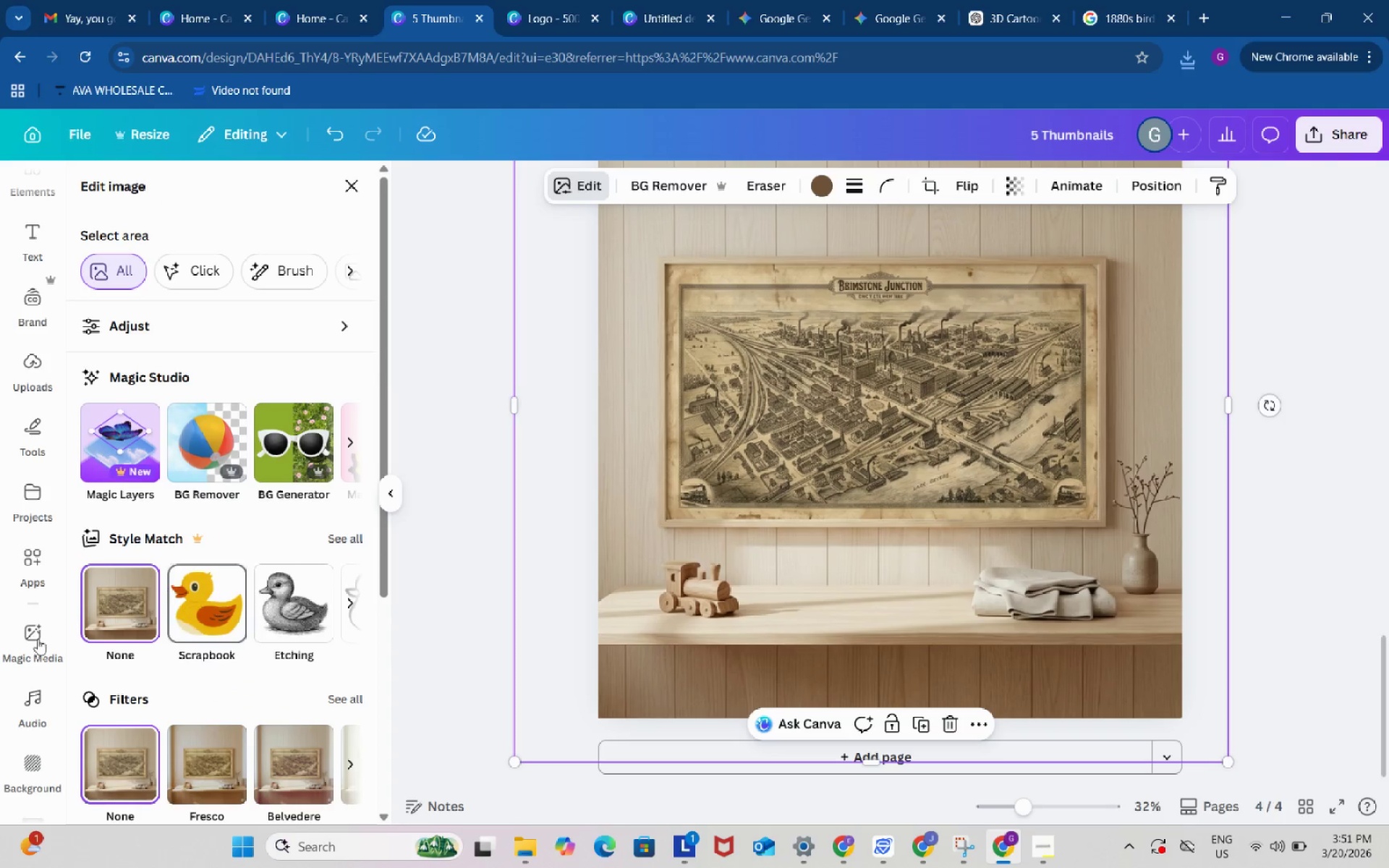 
scroll: coordinate [24, 563], scroll_direction: down, amount: 8.0
 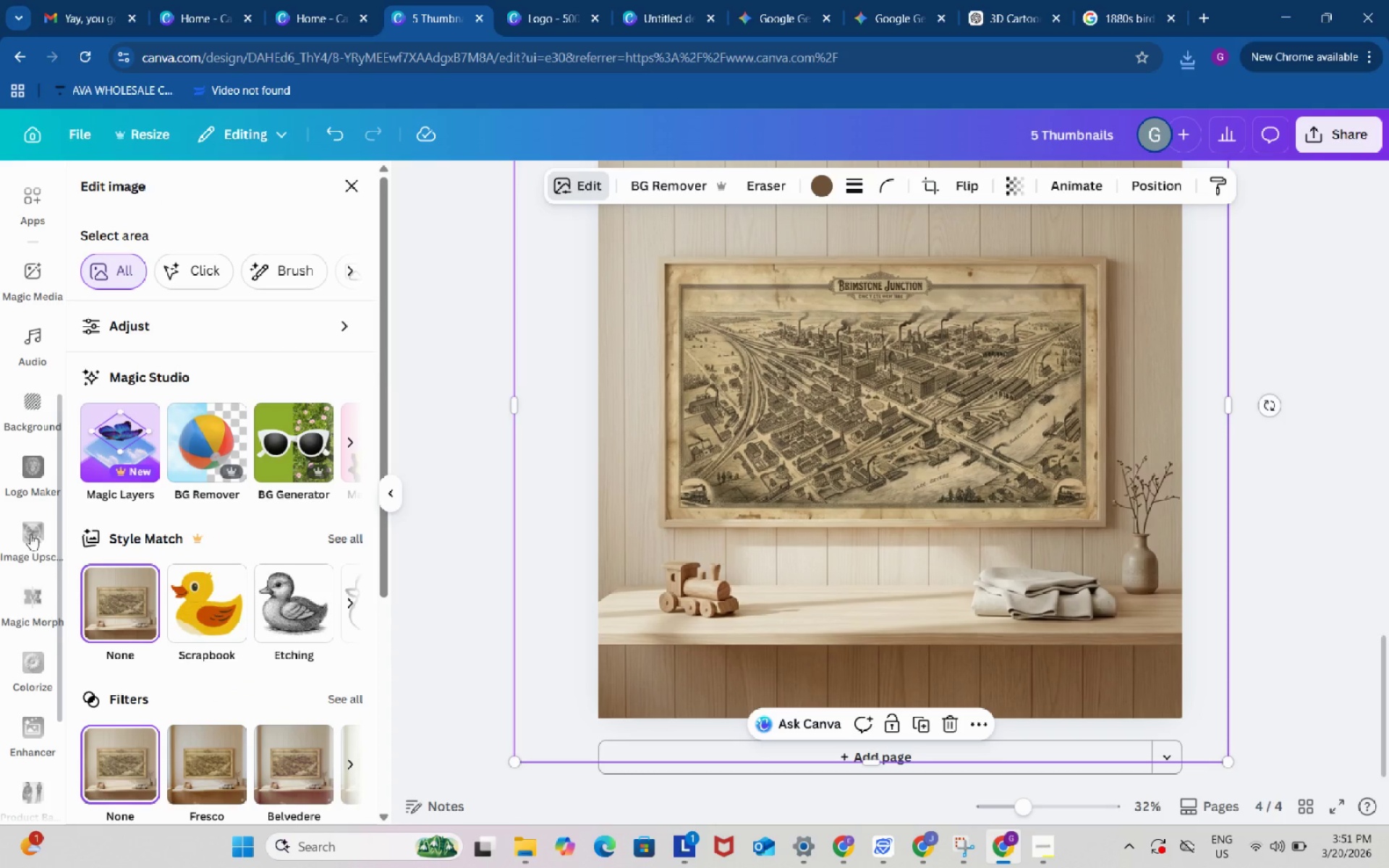 
left_click([30, 534])
 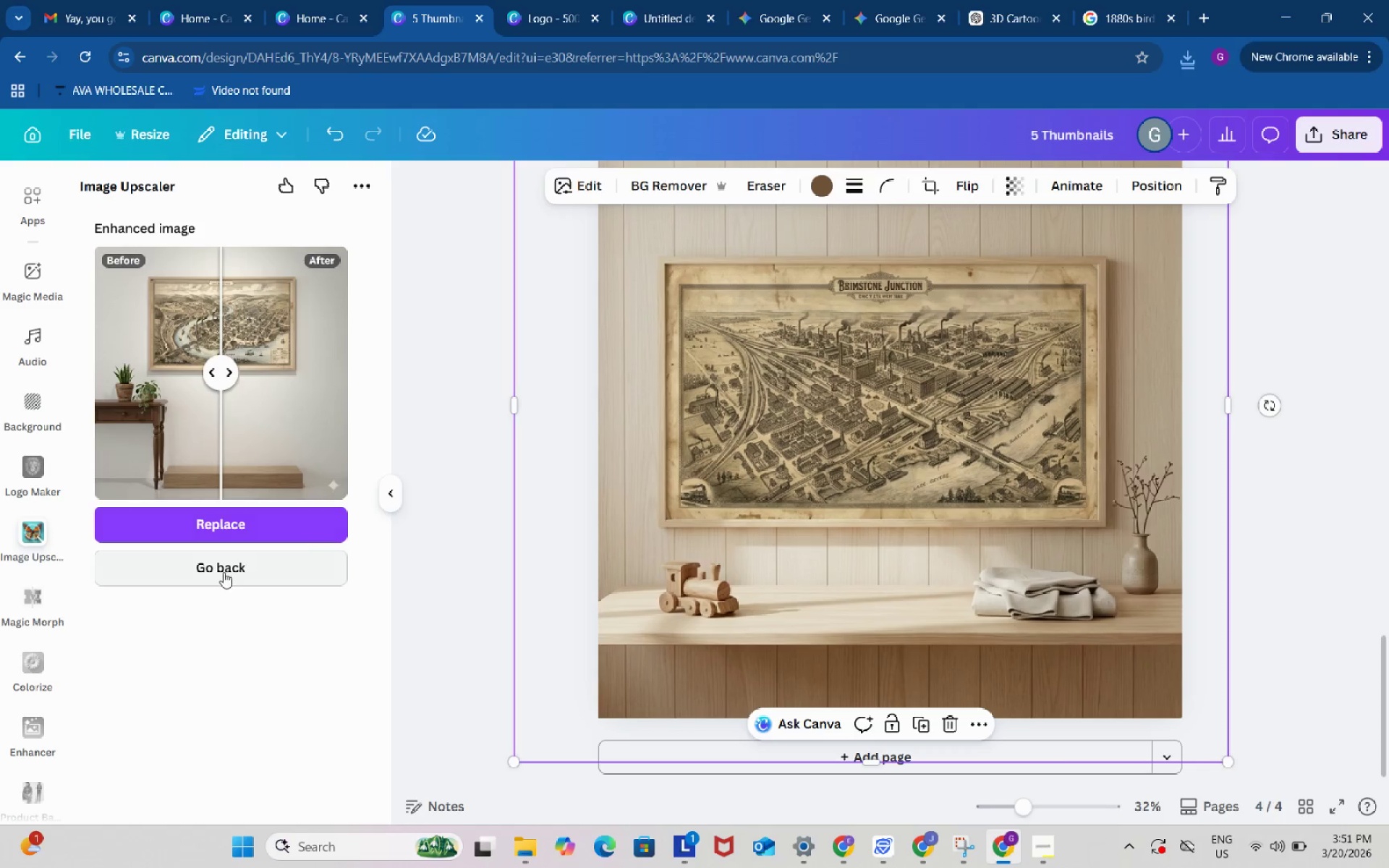 
left_click([224, 516])
 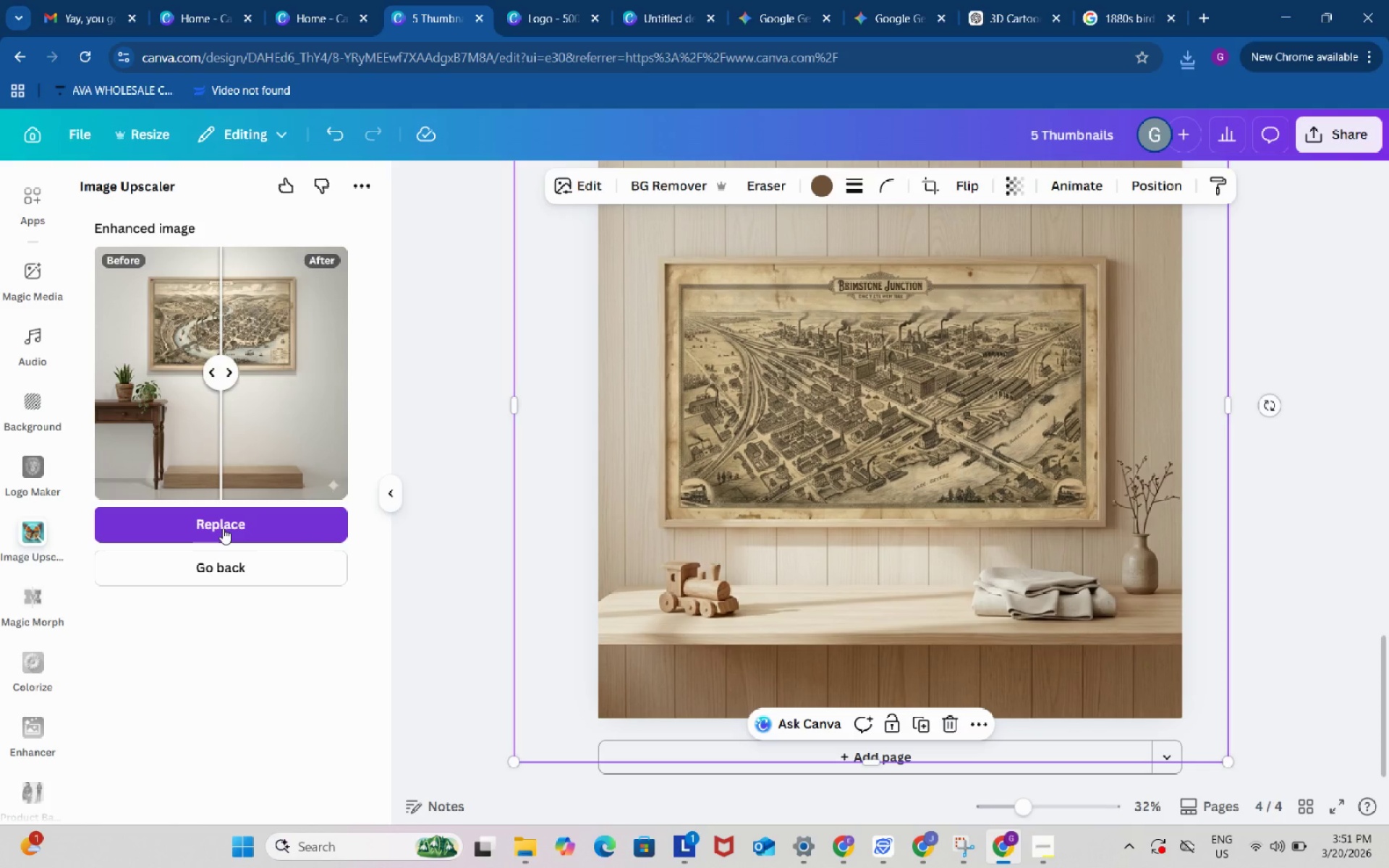 
left_click([223, 528])
 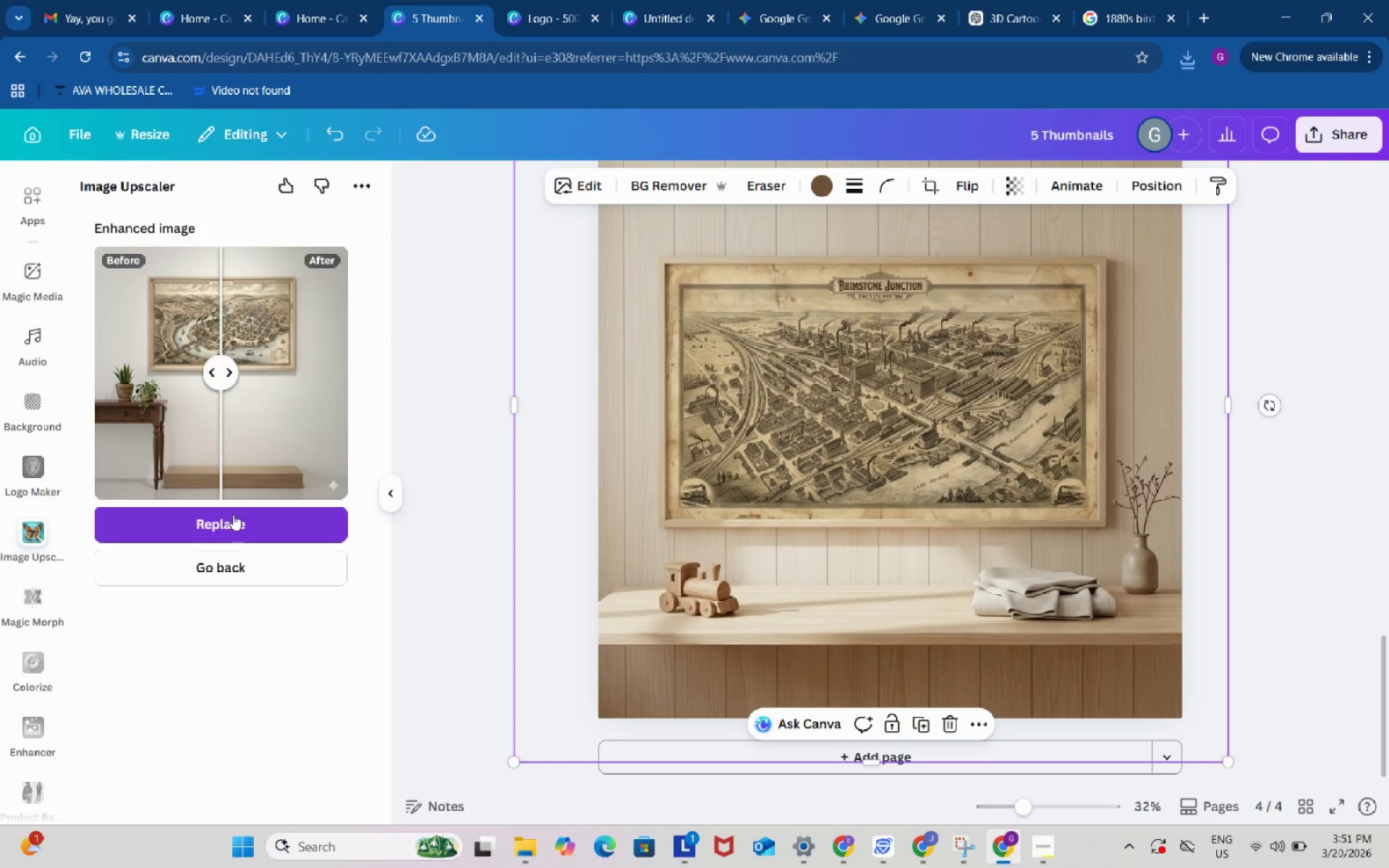 
left_click([232, 513])
 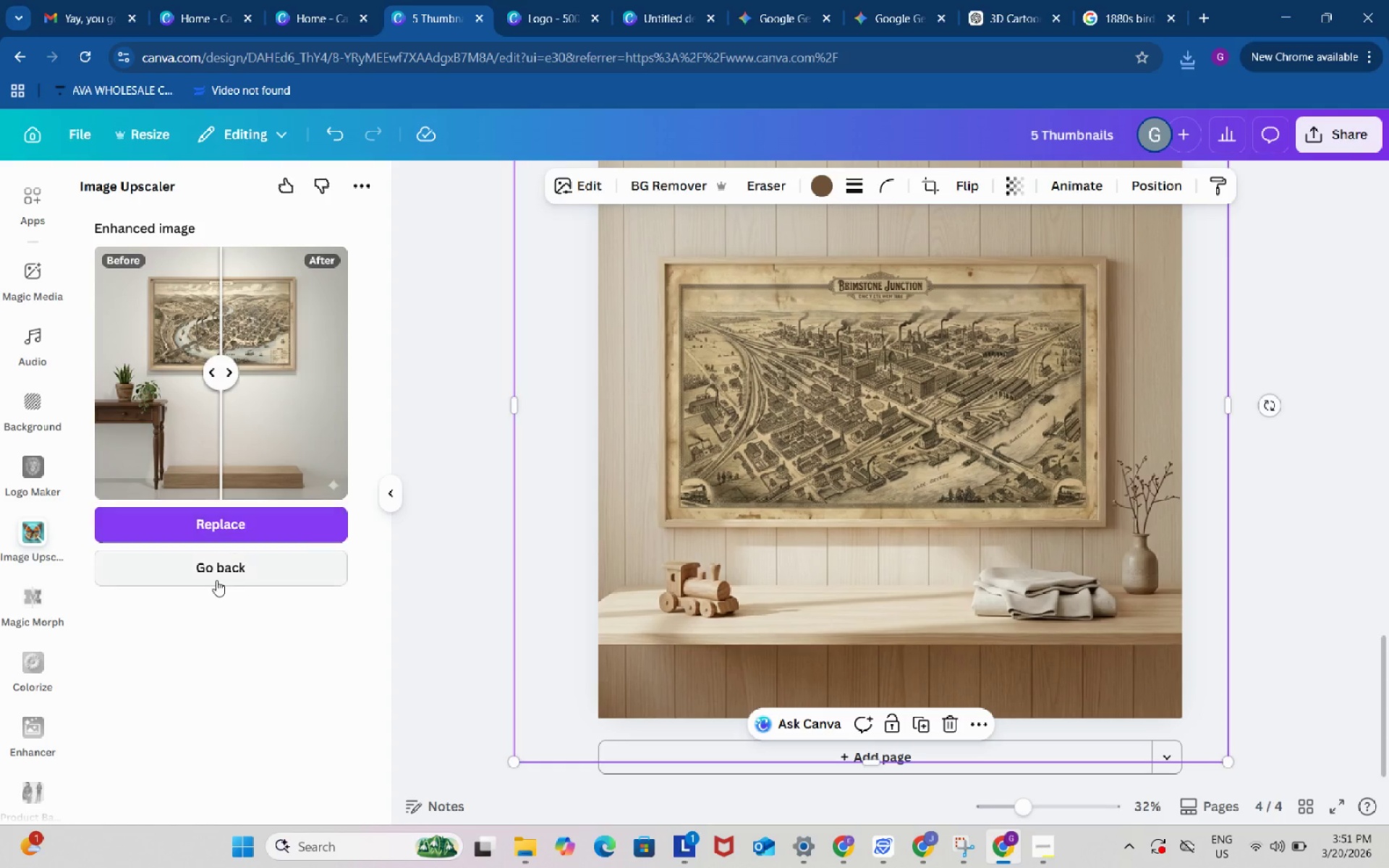 
left_click([216, 580])
 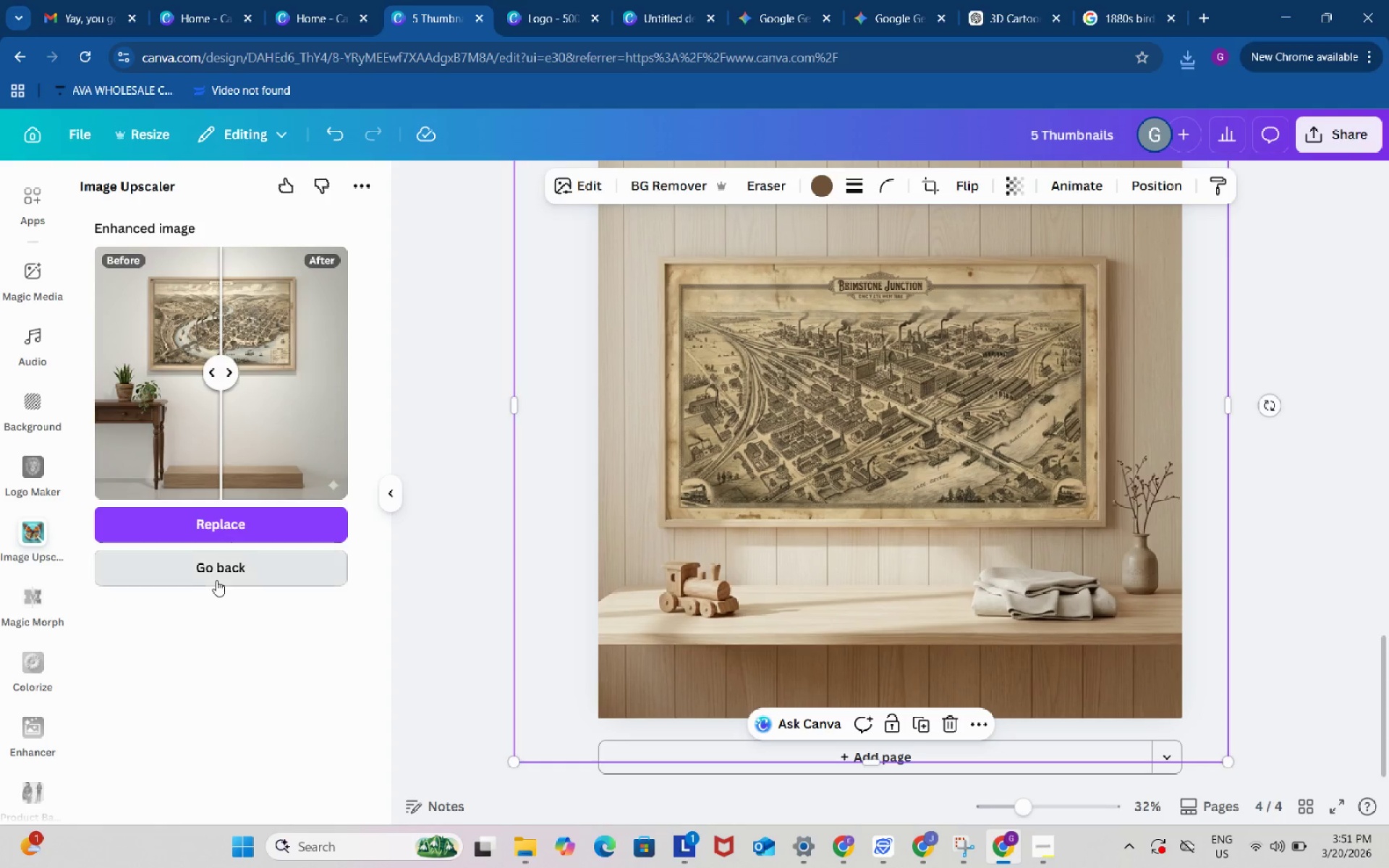 
mouse_move([208, 559])
 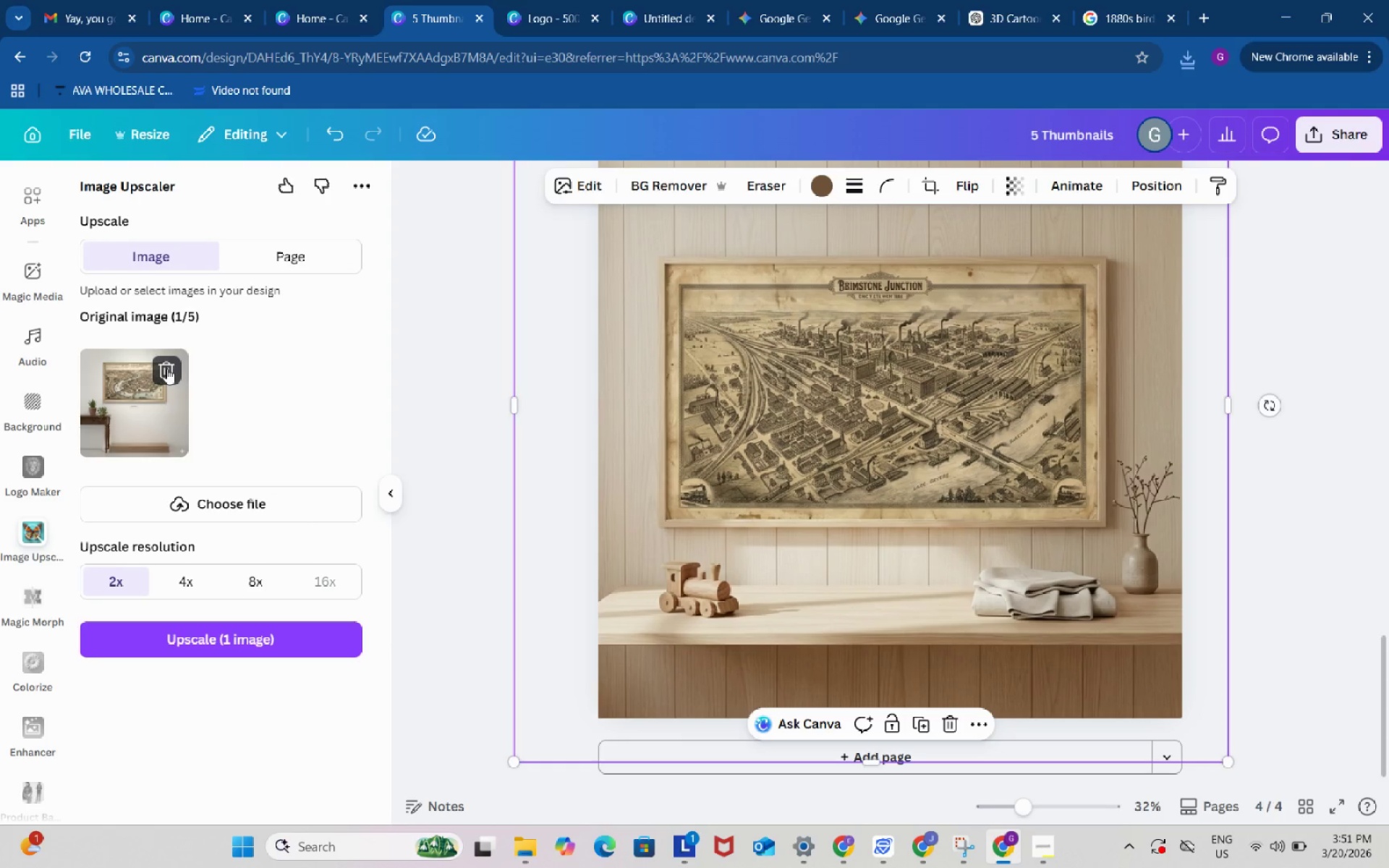 
left_click([166, 368])
 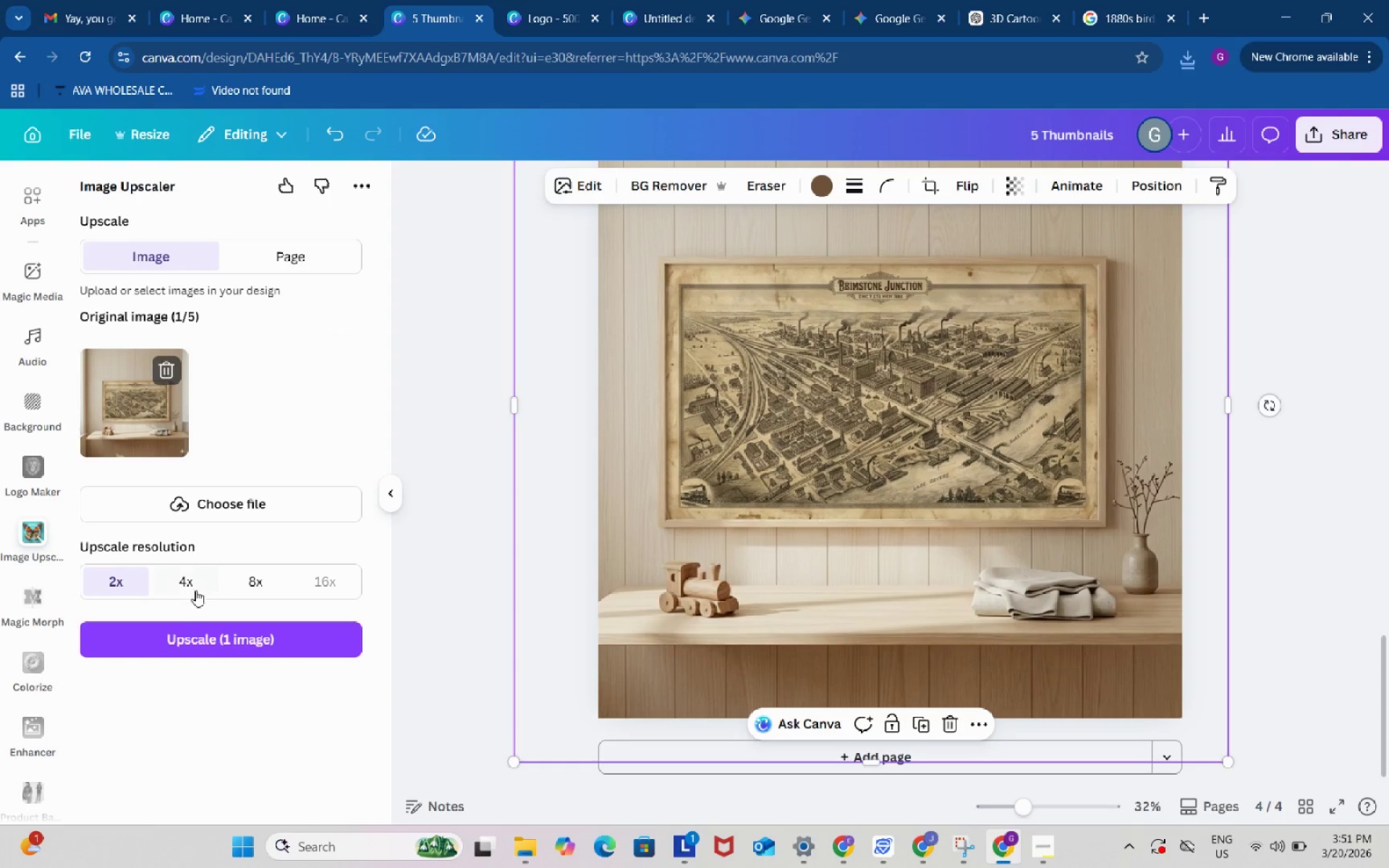 
left_click([189, 579])
 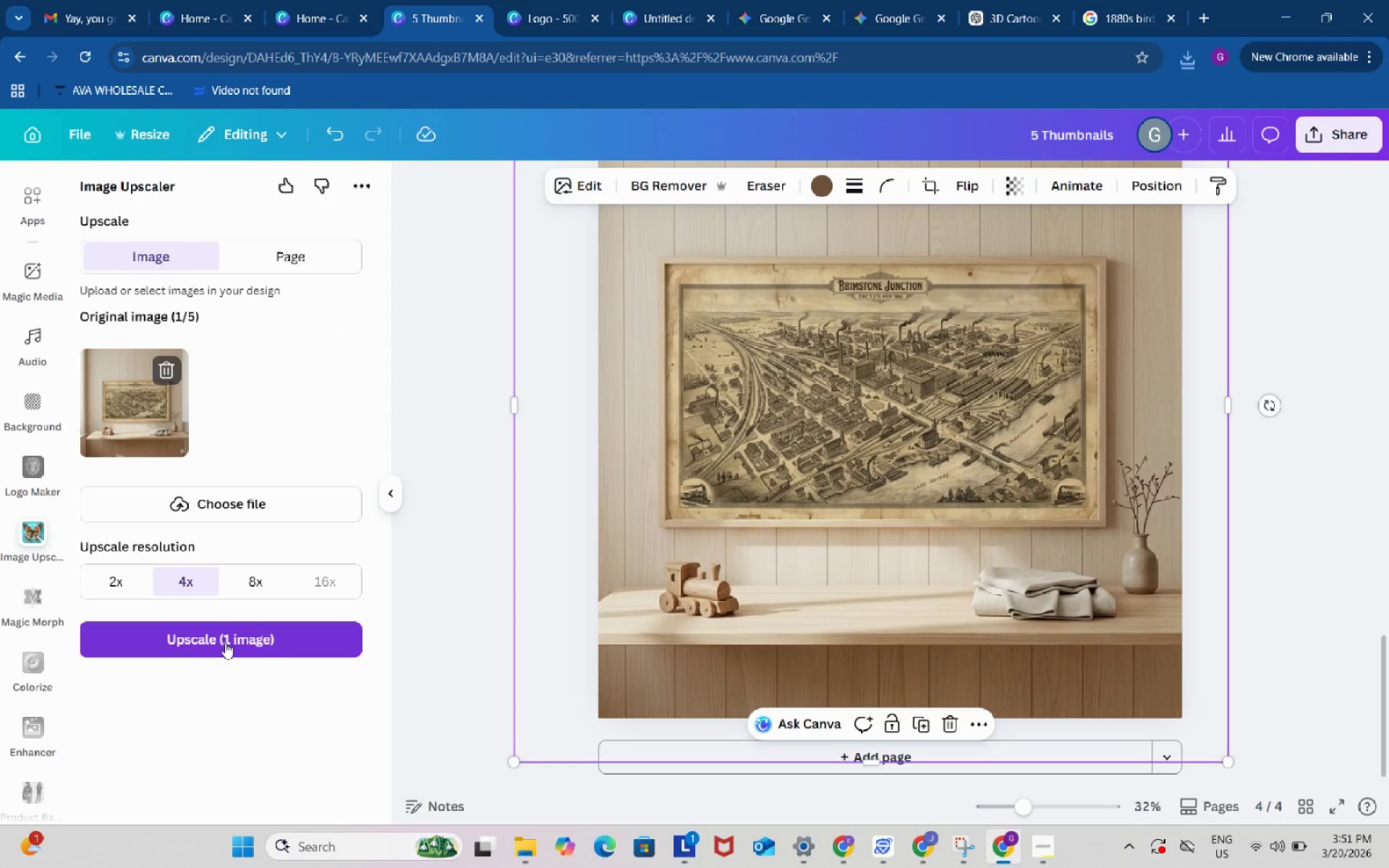 
left_click([225, 642])
 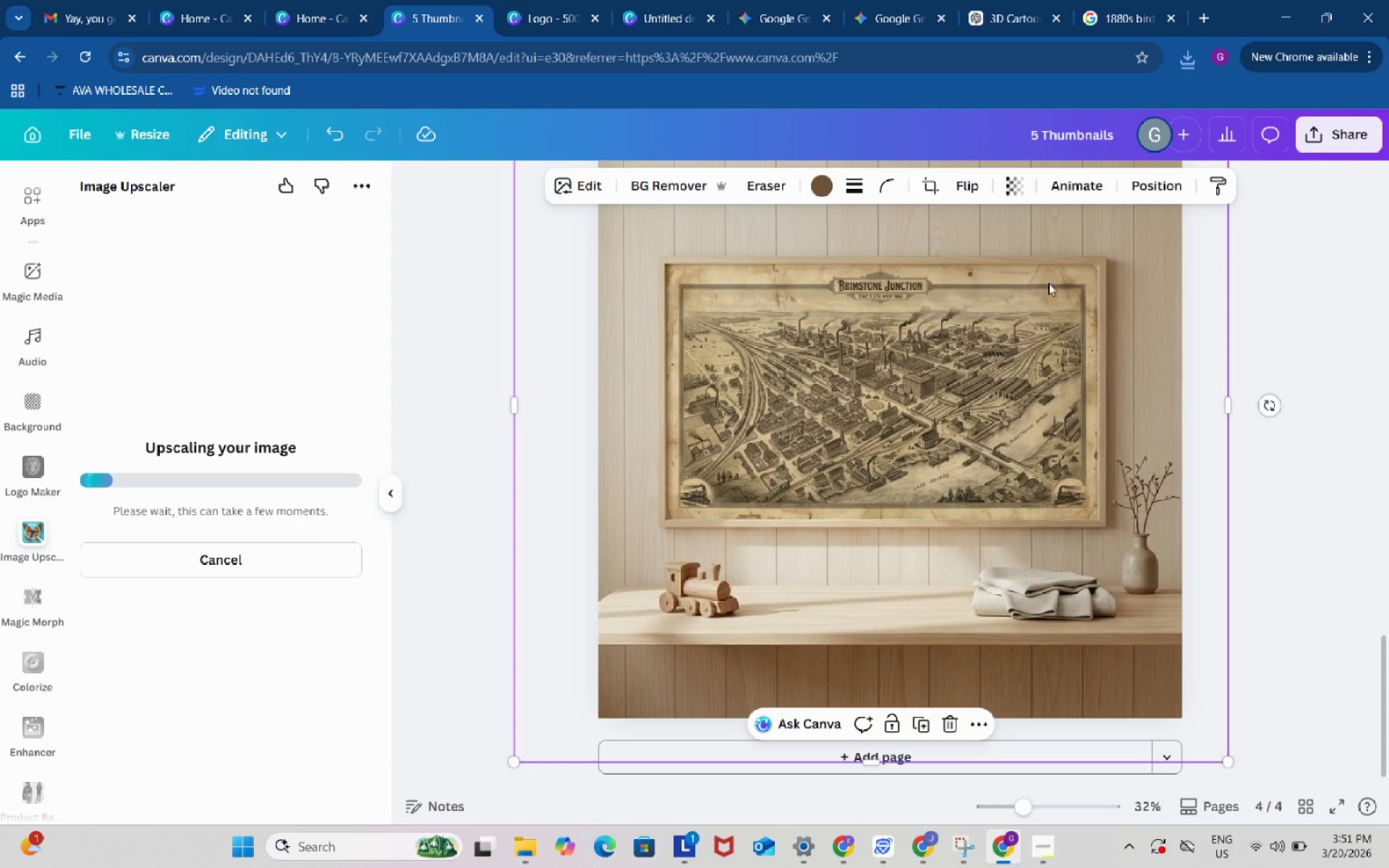 
mouse_move([1069, 190])
 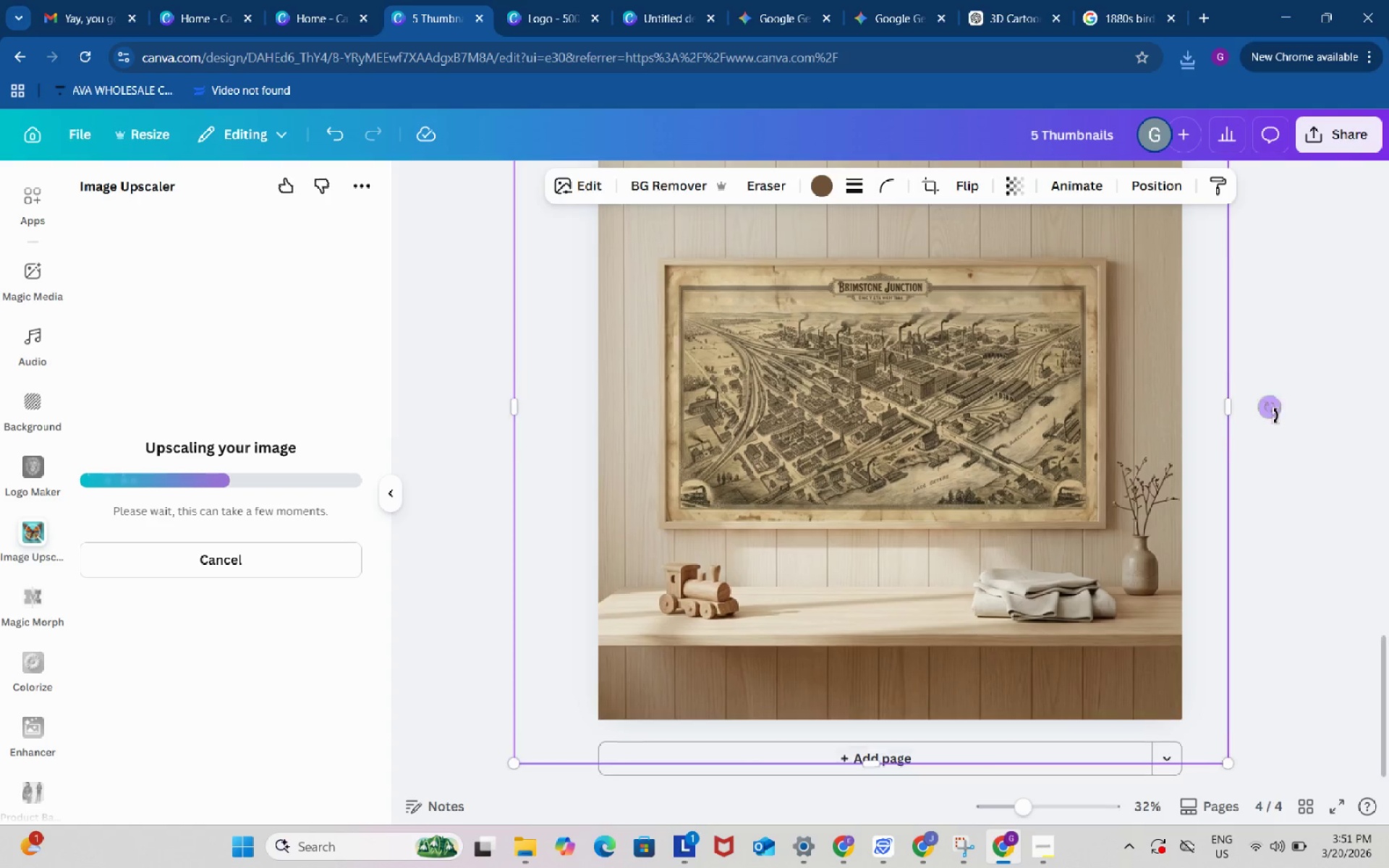 
scroll: coordinate [1275, 416], scroll_direction: up, amount: 3.0
 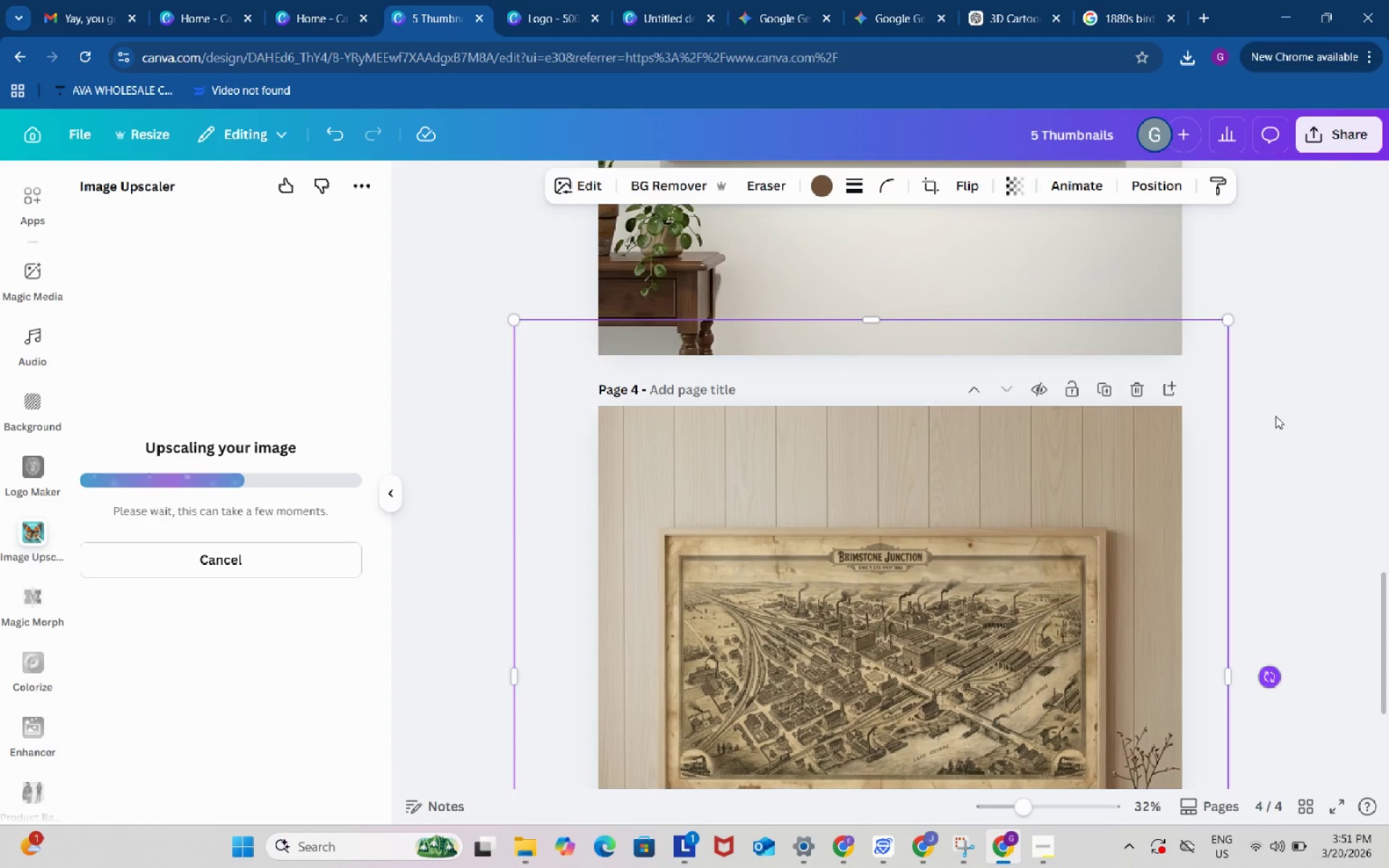 
scroll: coordinate [1275, 416], scroll_direction: down, amount: 3.0
 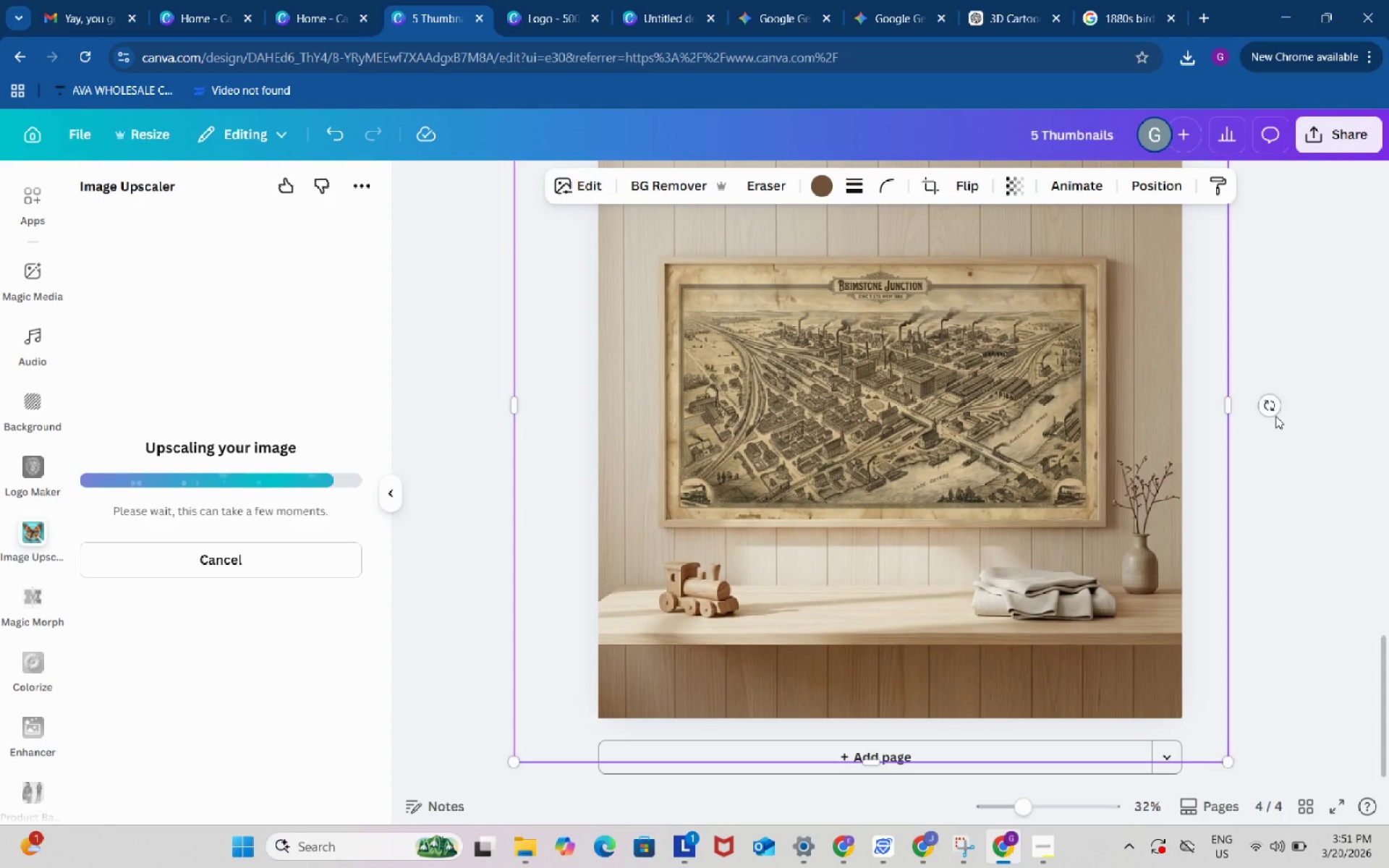 
wait(9.7)
 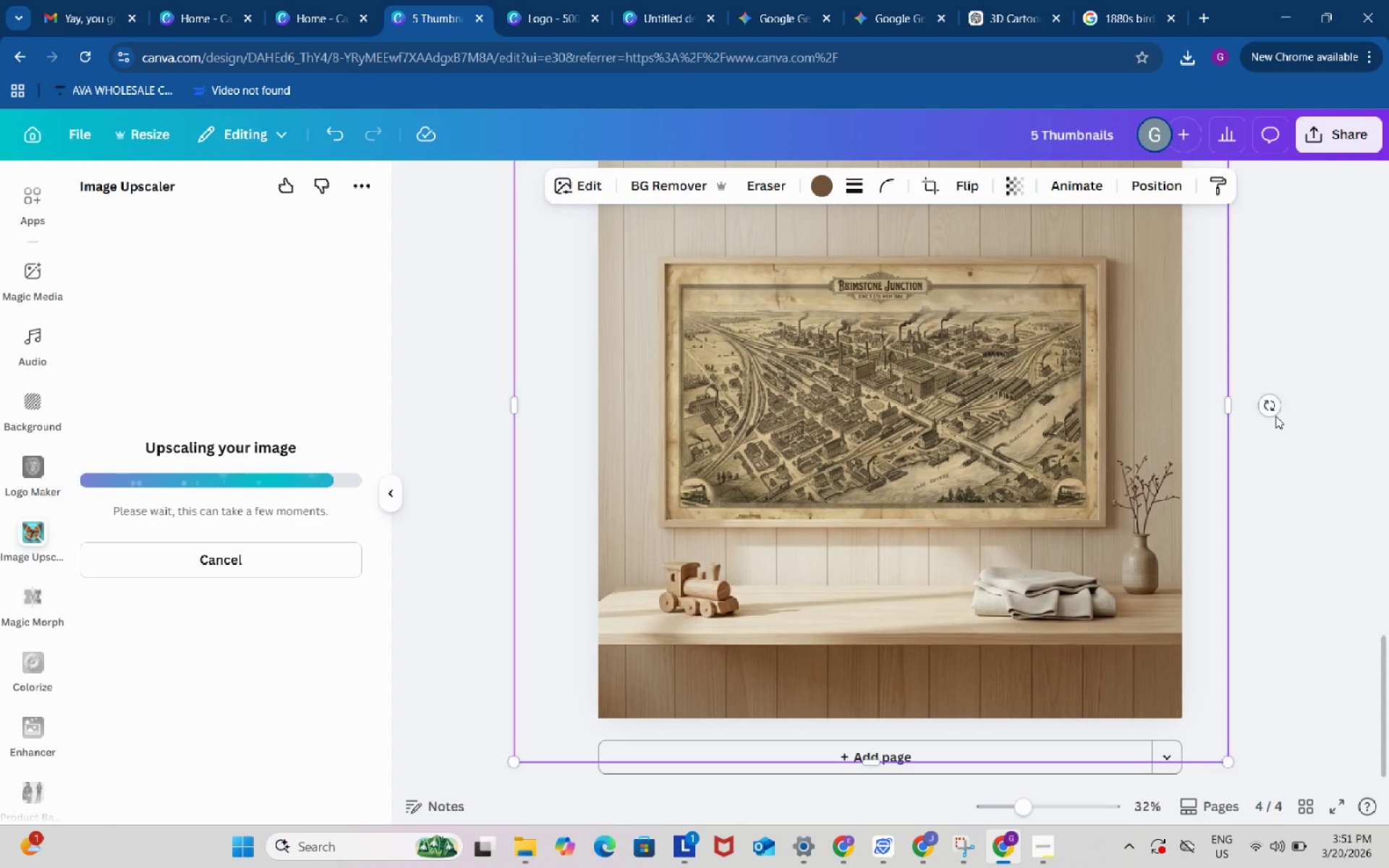 
left_click([265, 524])
 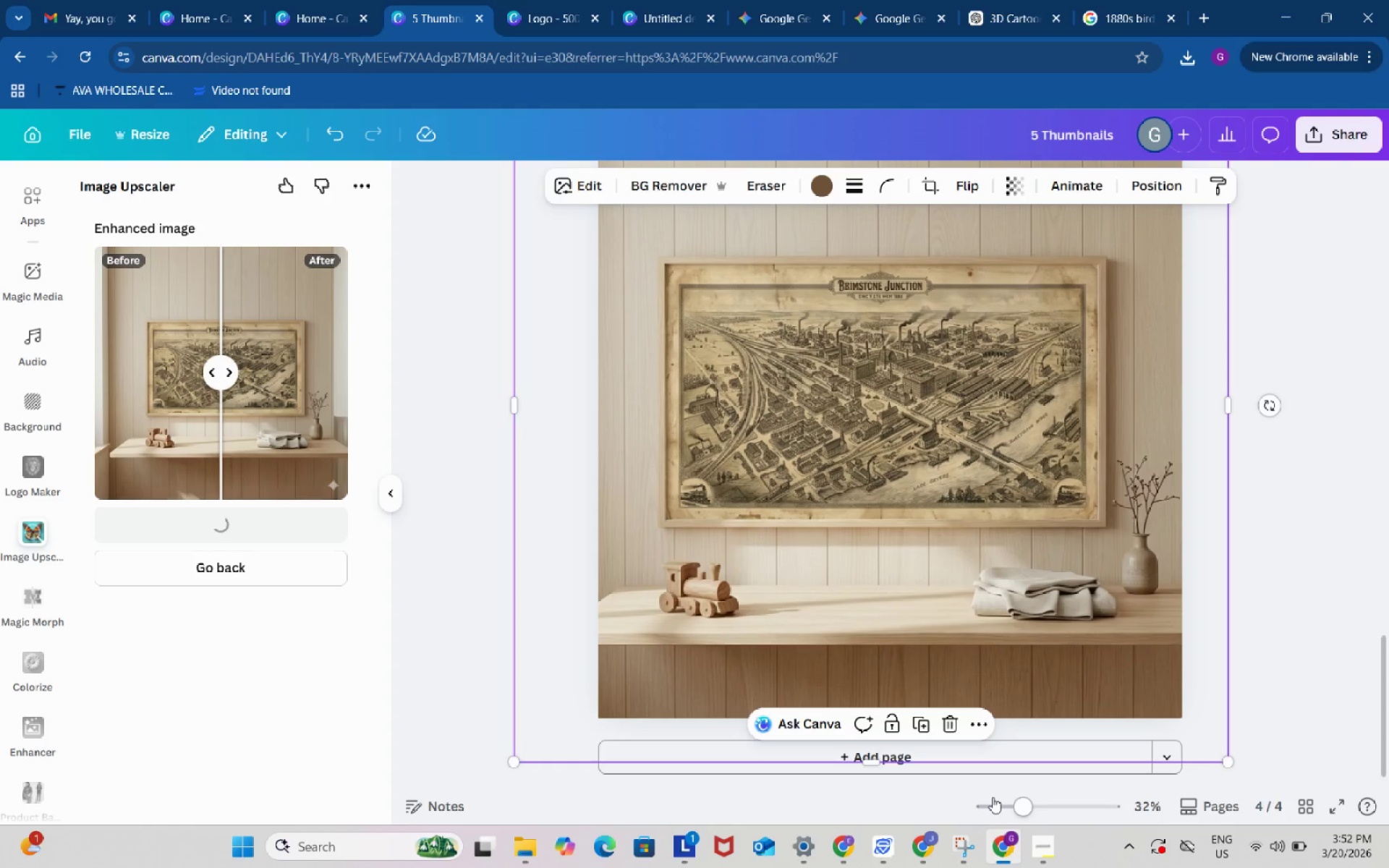 
wait(22.44)
 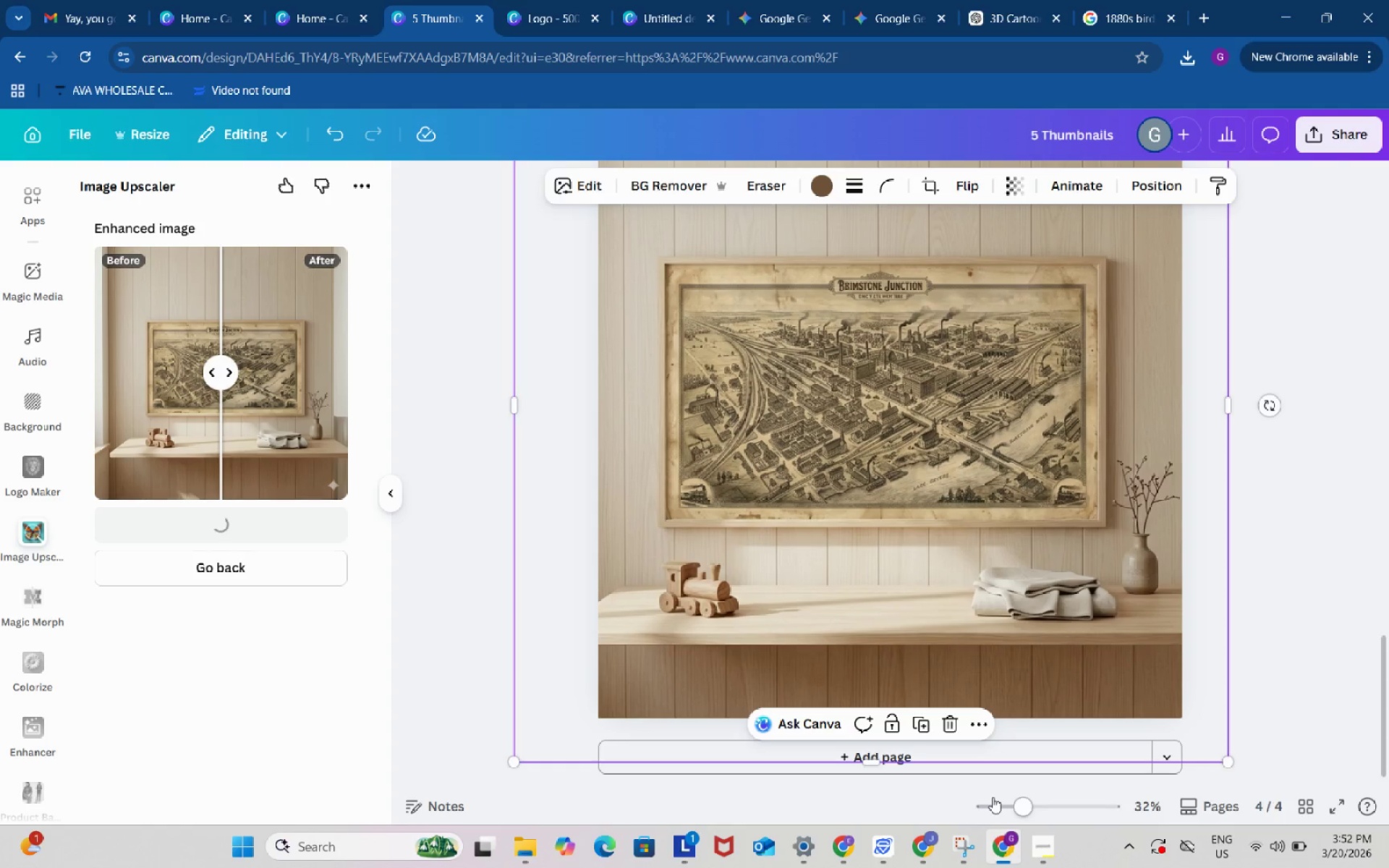 
left_click([277, 574])
 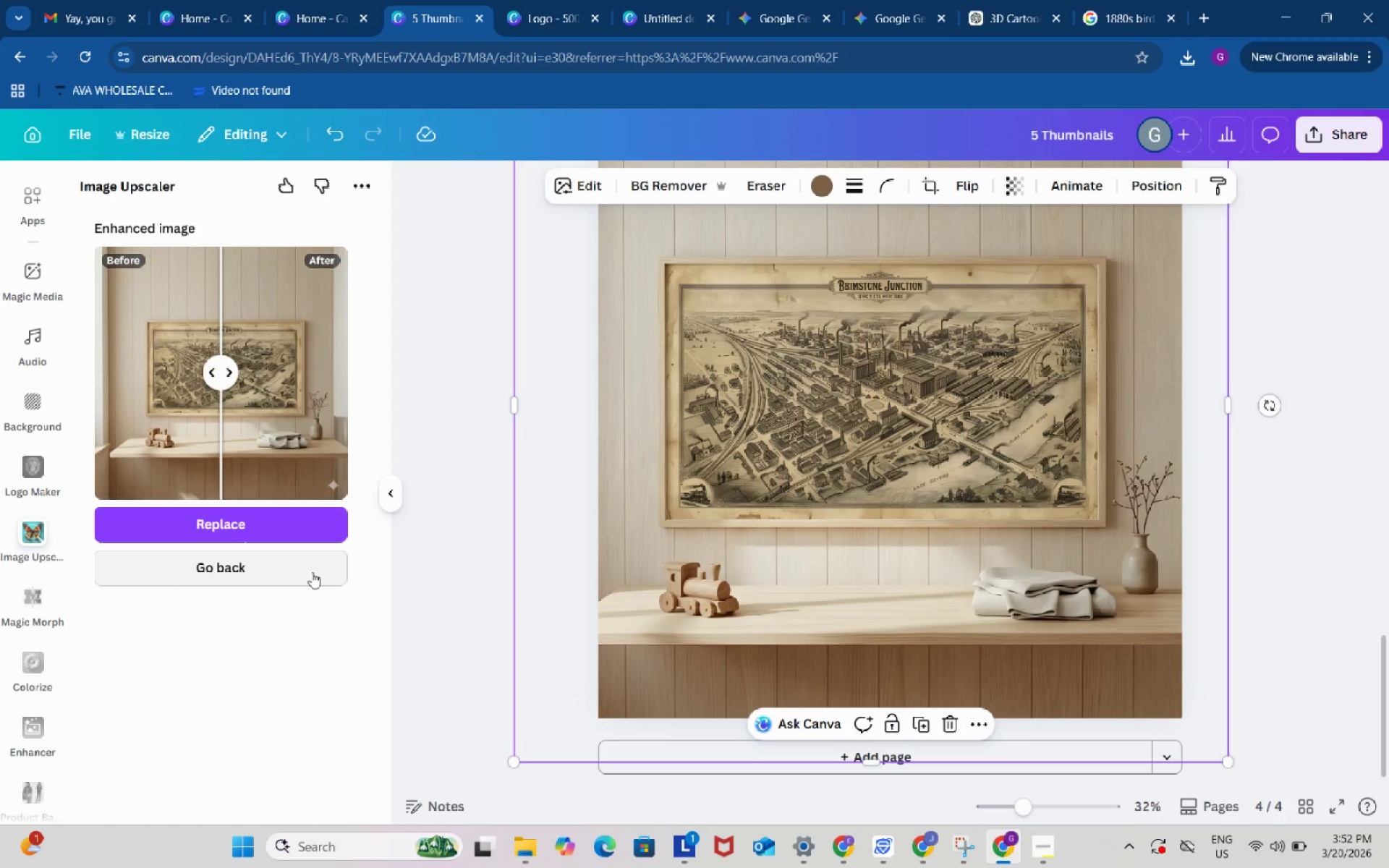 
wait(7.41)
 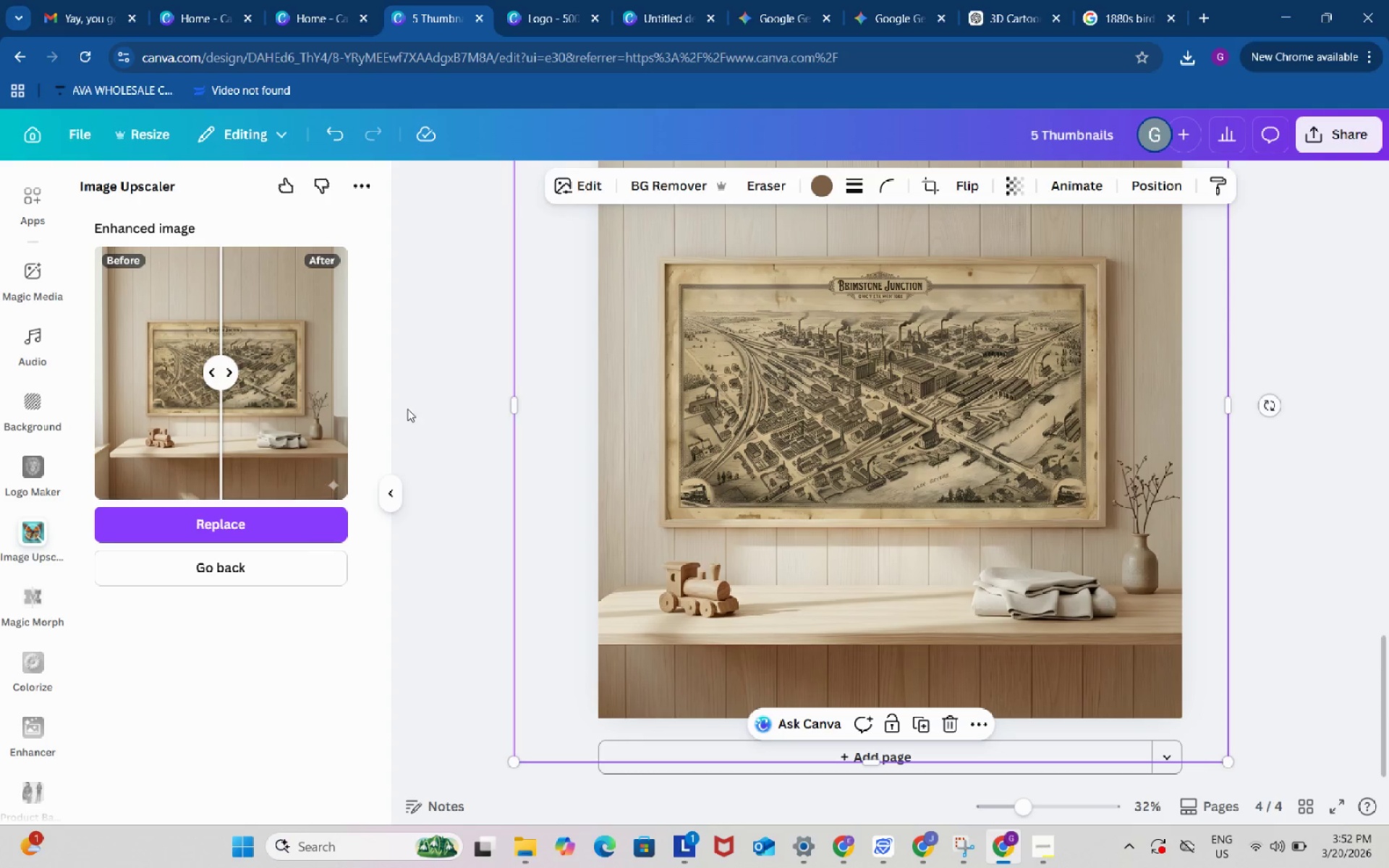 
double_click([431, 355])
 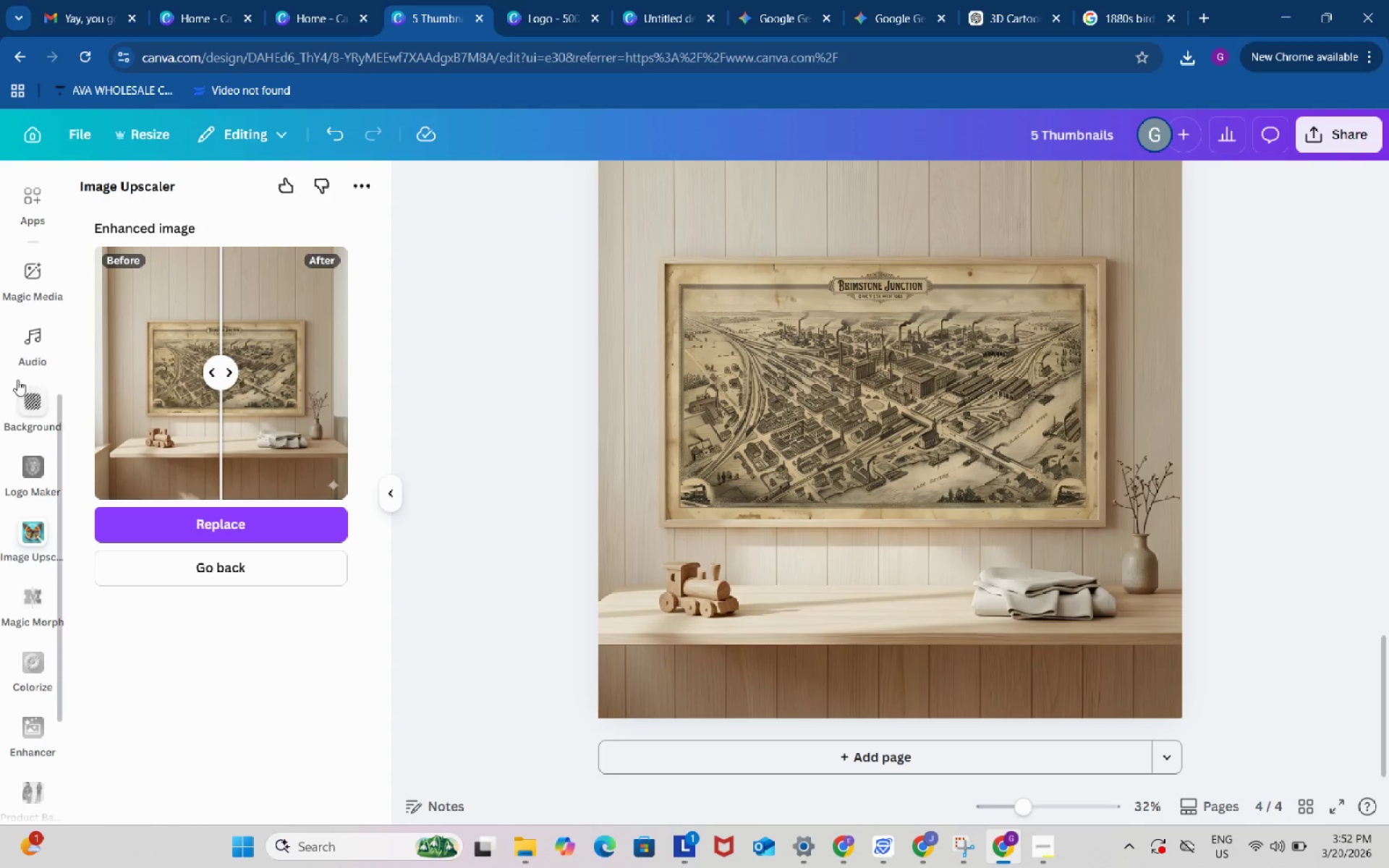 
scroll: coordinate [30, 357], scroll_direction: up, amount: 4.0
 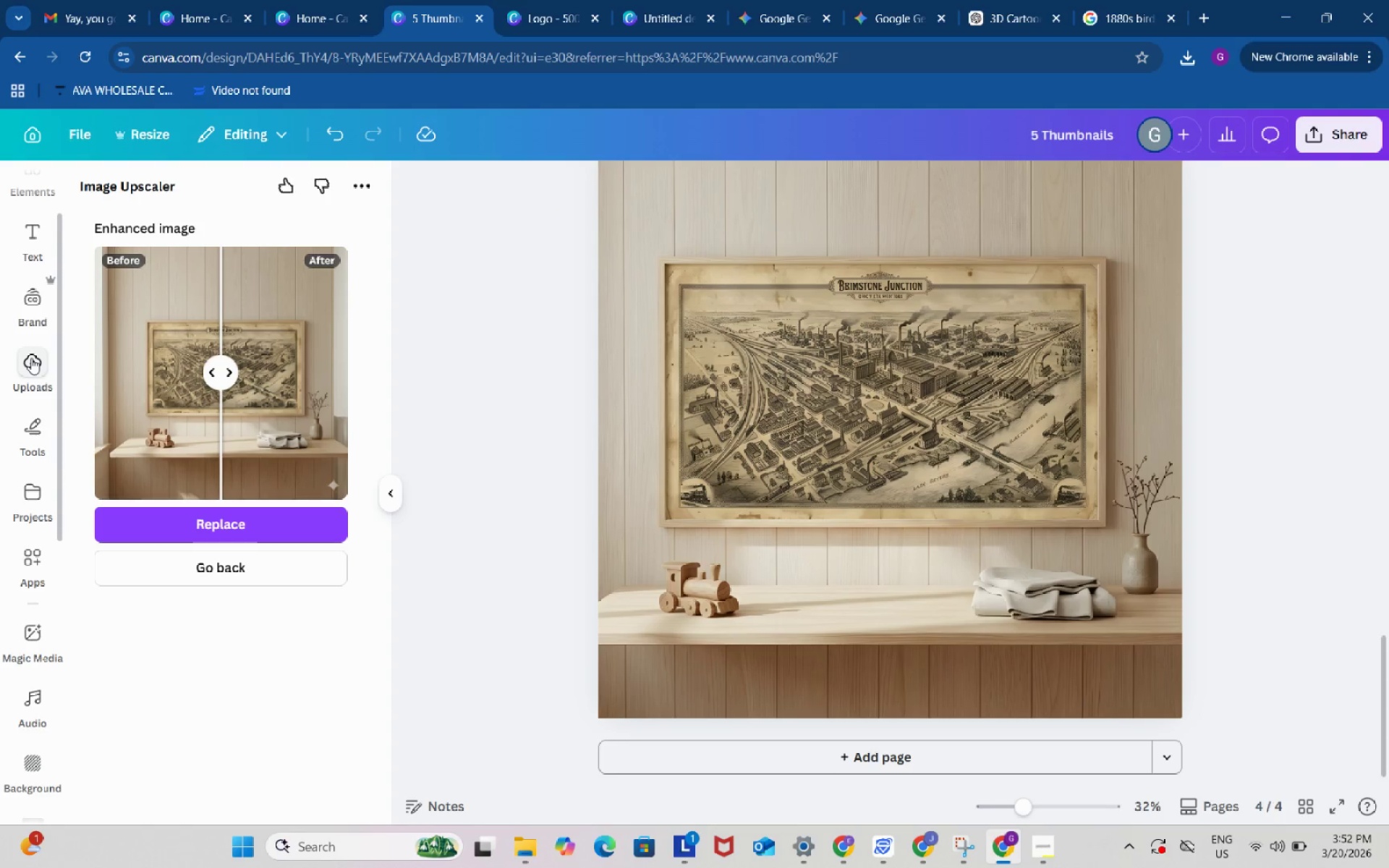 
left_click([31, 358])
 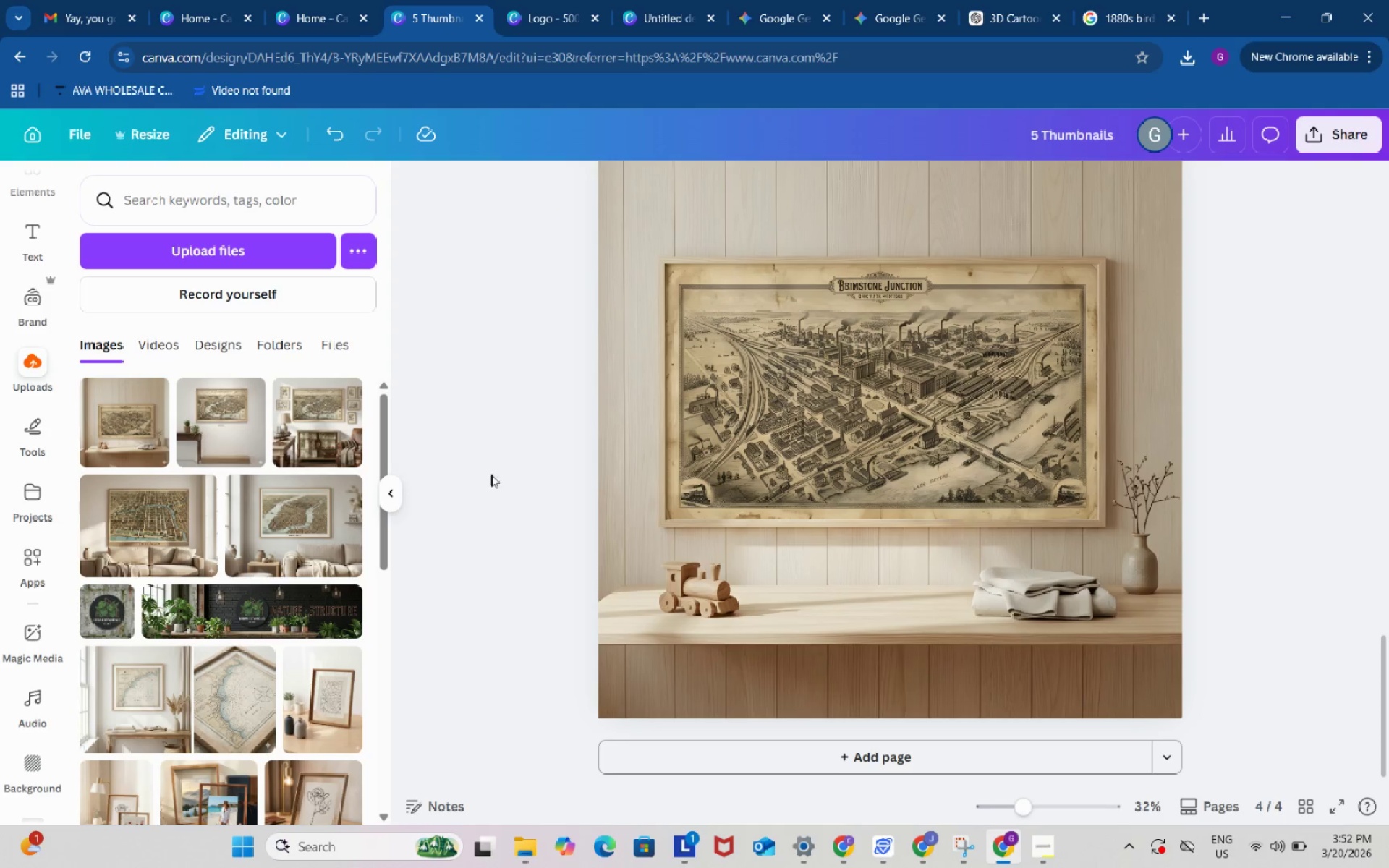 
left_click([493, 472])
 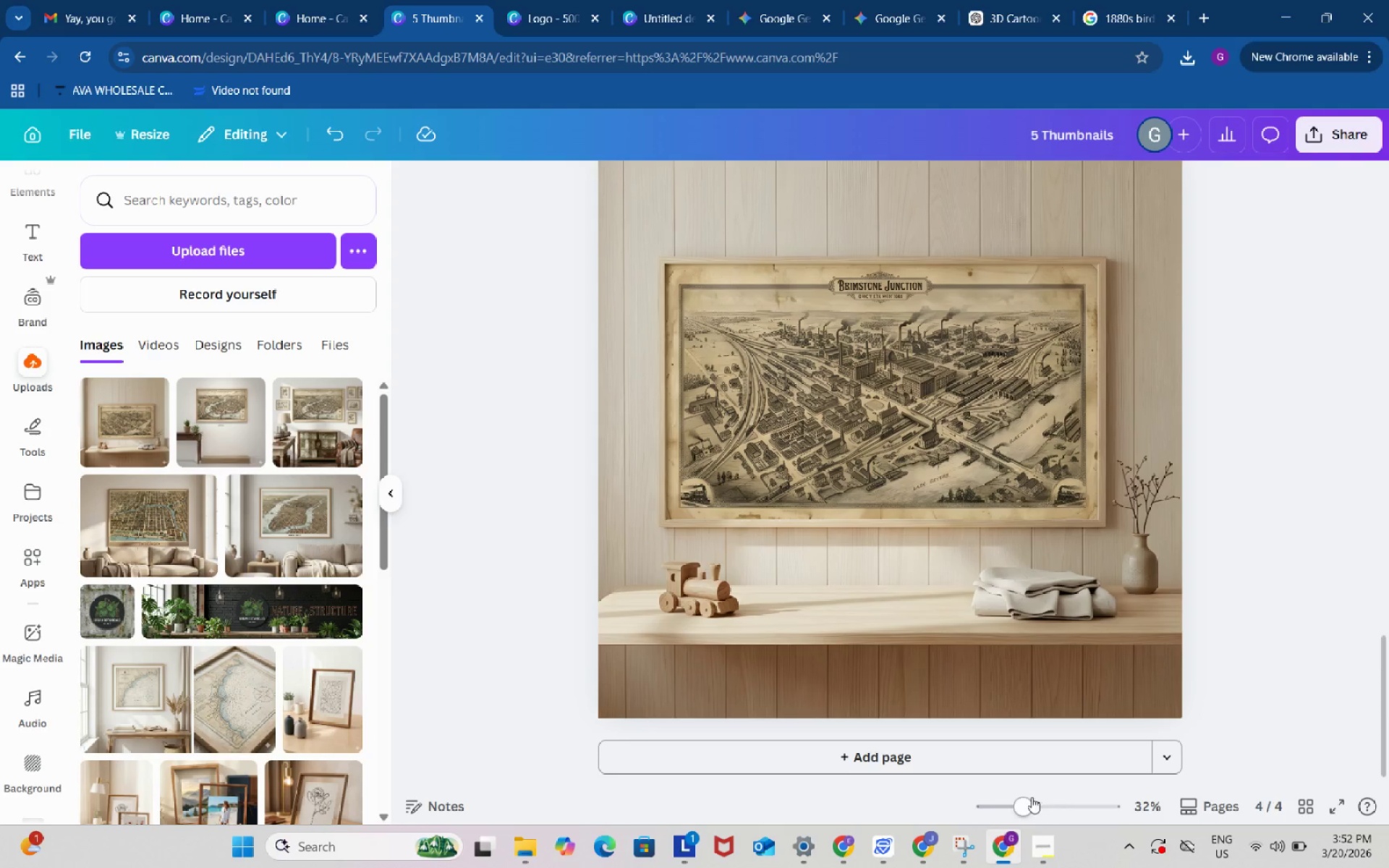 
left_click_drag(start_coordinate=[1025, 807], to_coordinate=[1016, 807])
 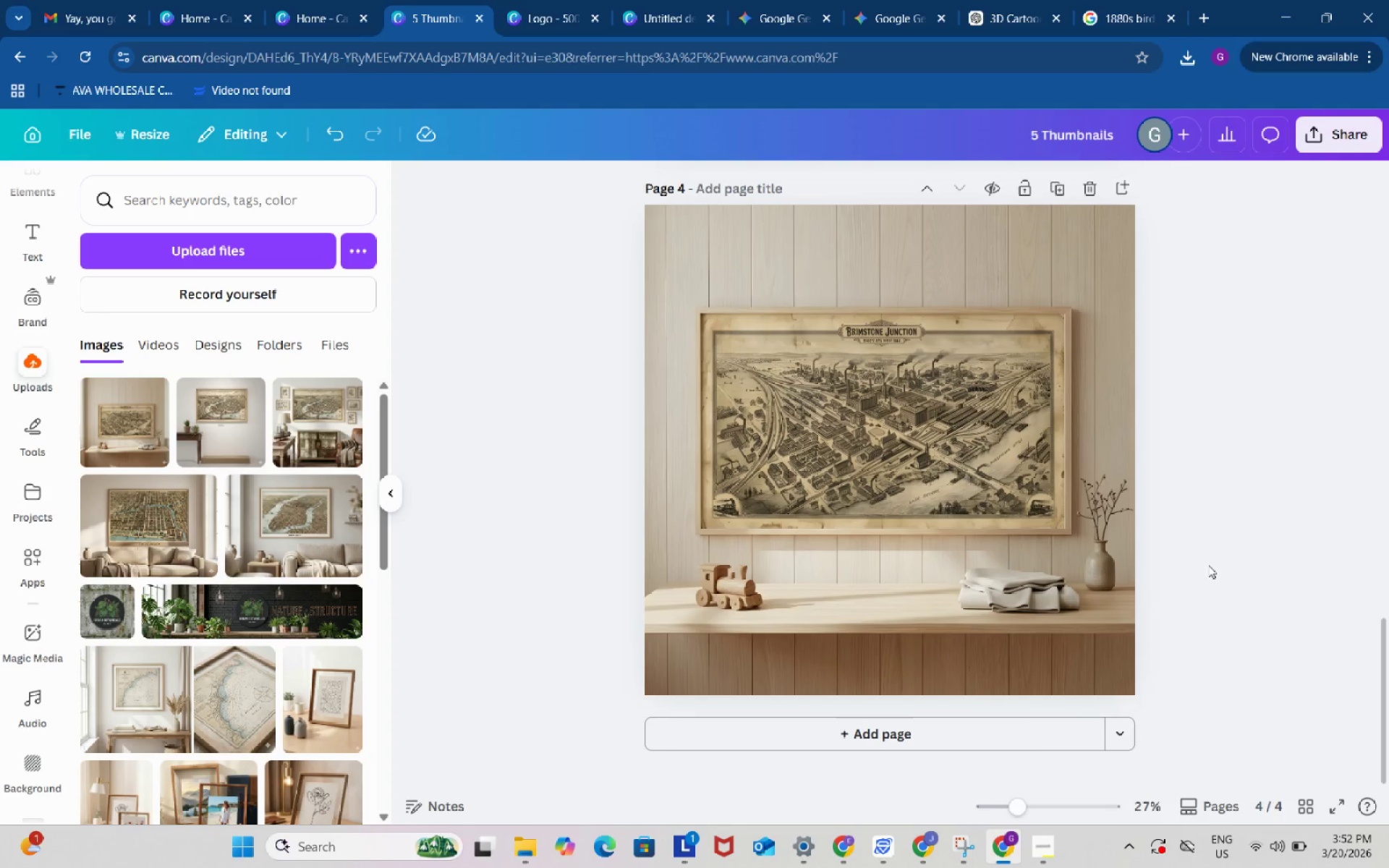 
left_click([1210, 562])
 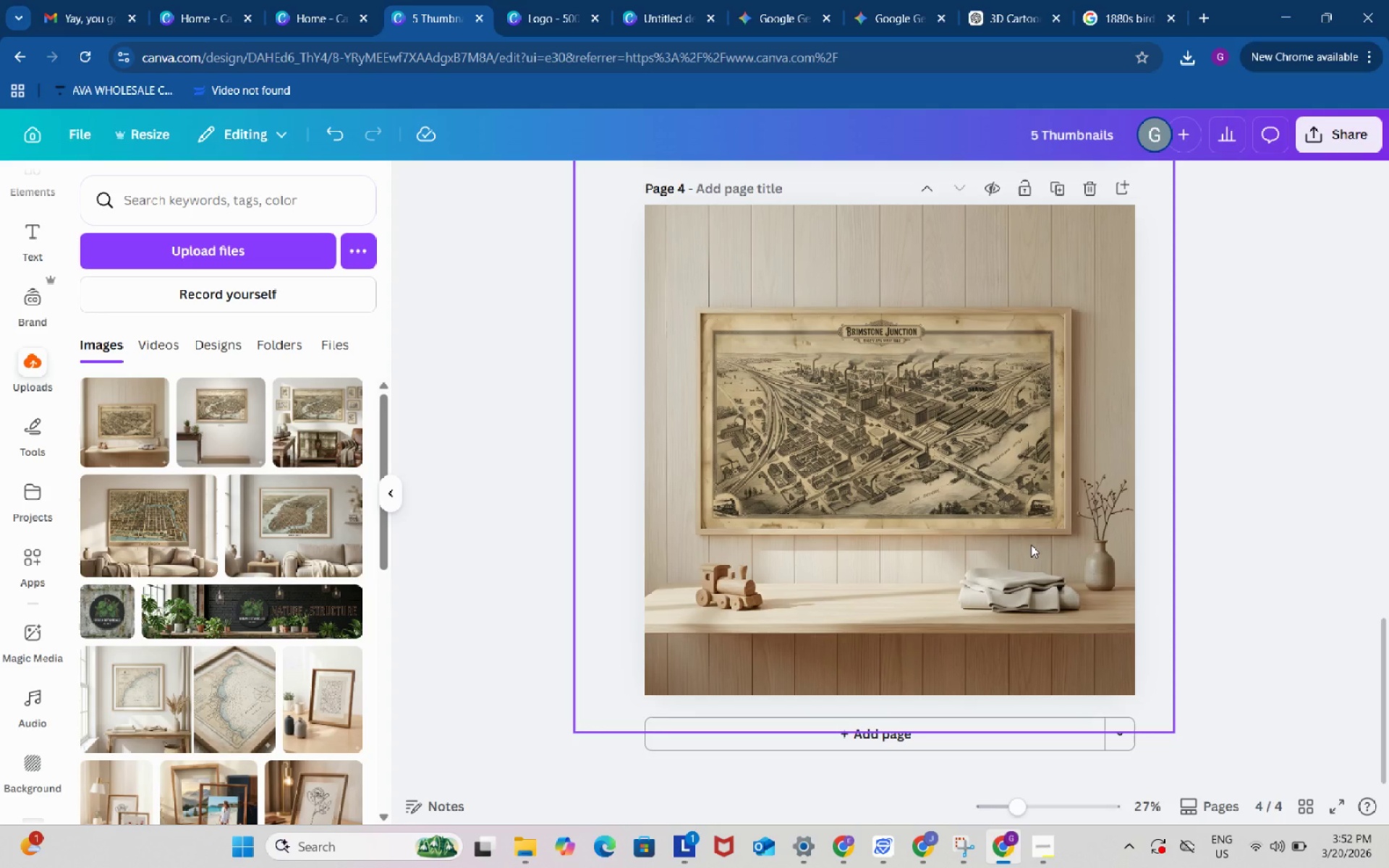 
left_click_drag(start_coordinate=[1031, 545], to_coordinate=[1038, 545])
 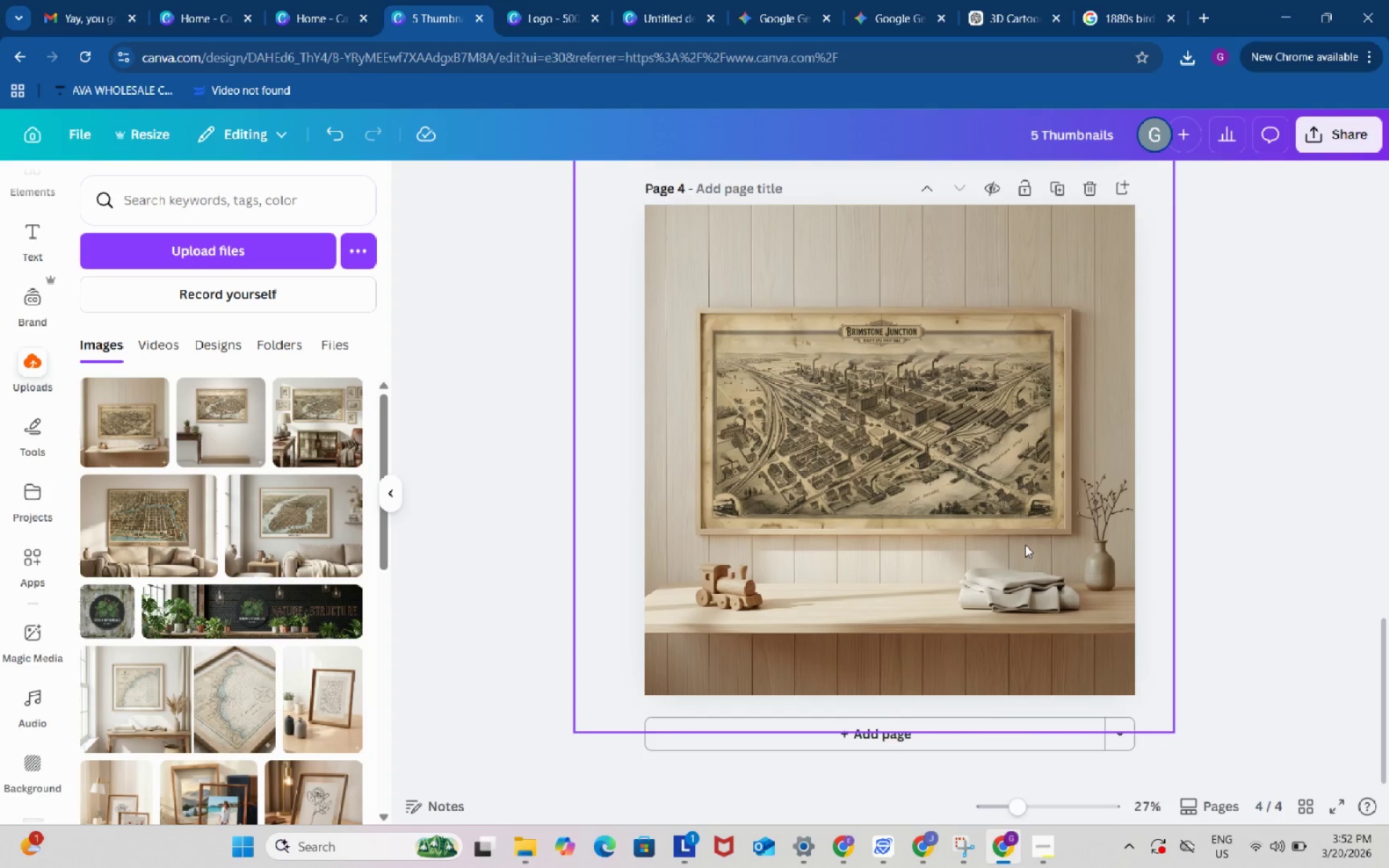 
left_click([1025, 545])
 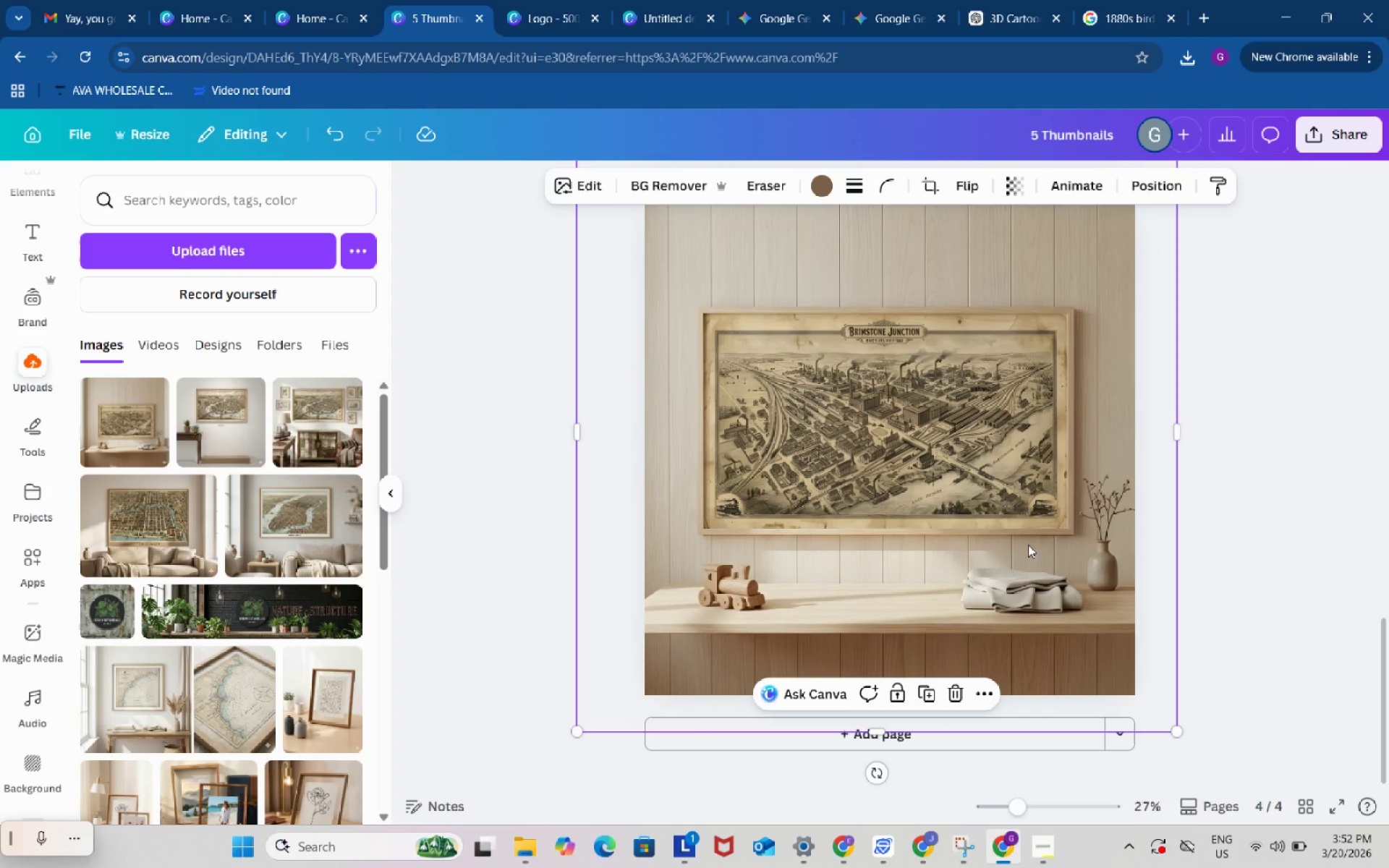 
double_click([1249, 540])
 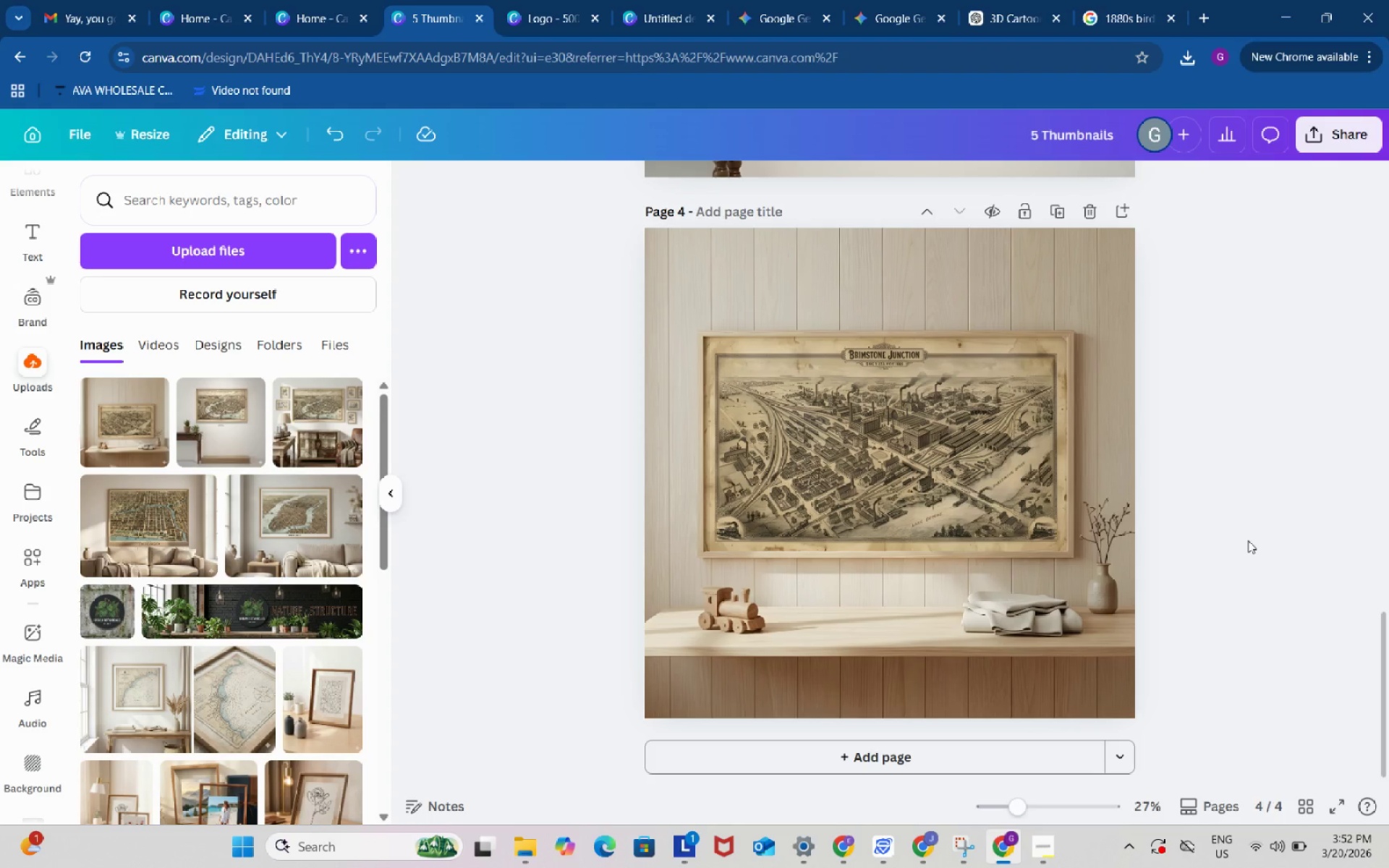 
scroll: coordinate [1248, 540], scroll_direction: up, amount: 3.0
 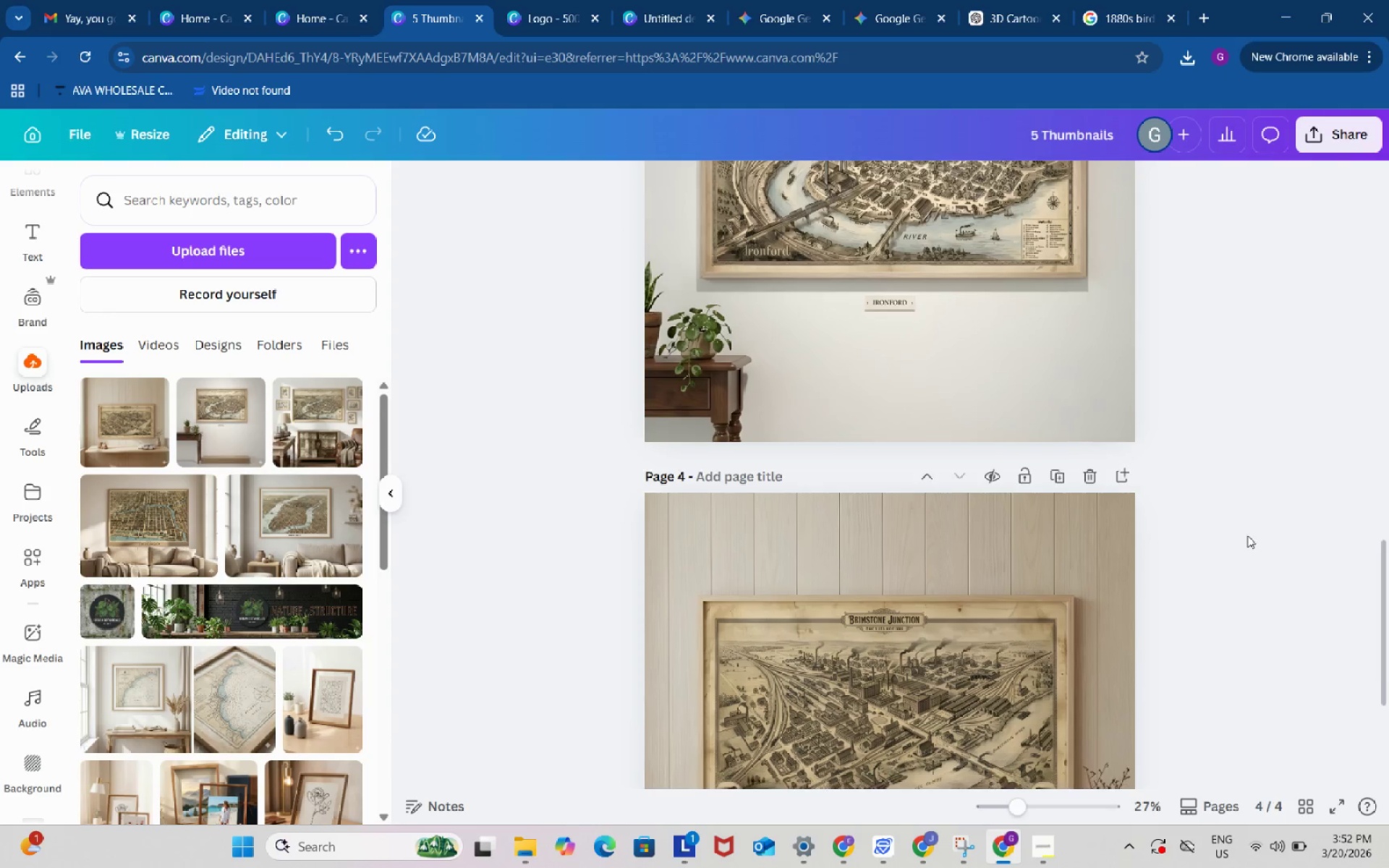 
left_click([928, 754])
 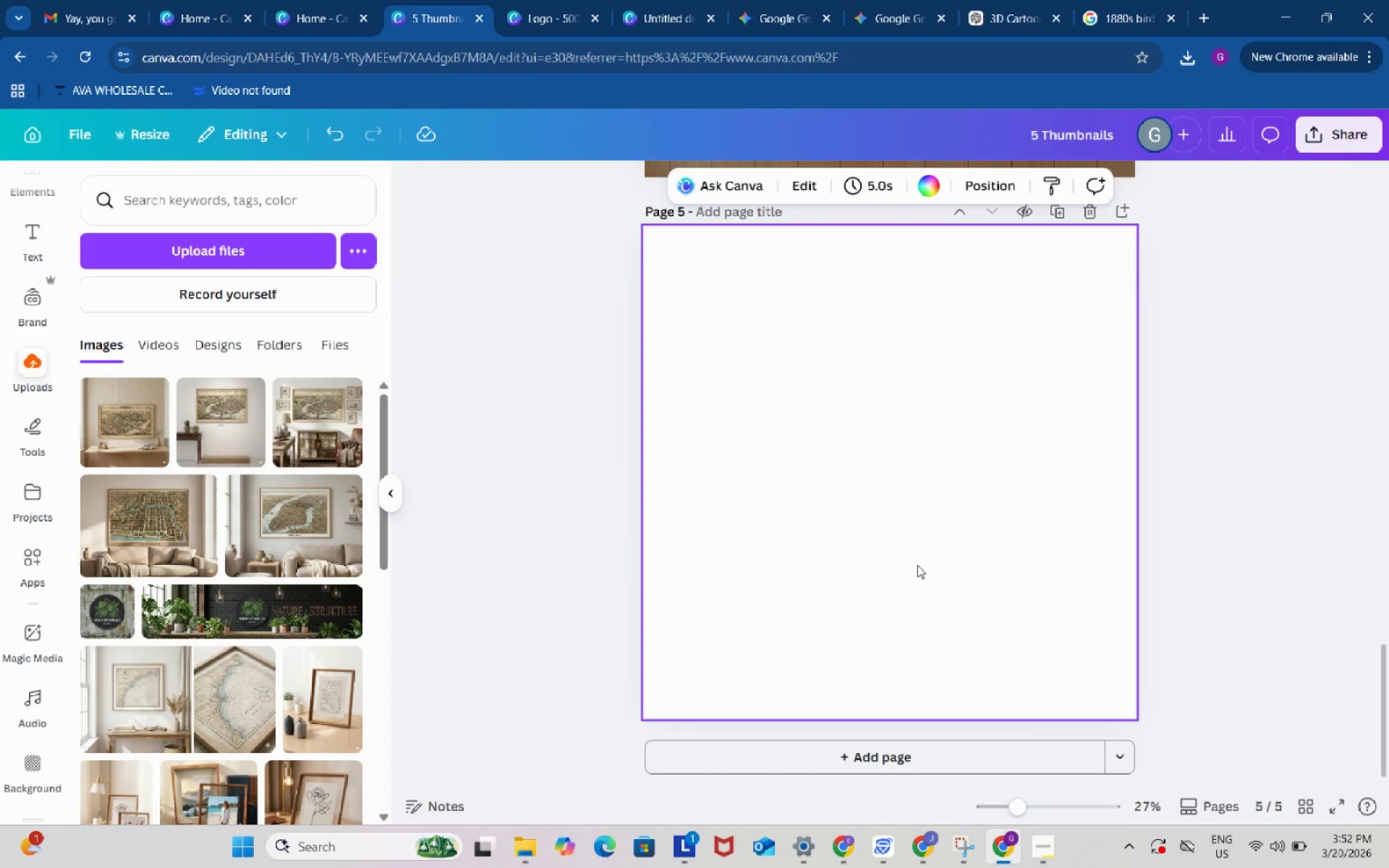 
scroll: coordinate [1065, 687], scroll_direction: down, amount: 7.0
 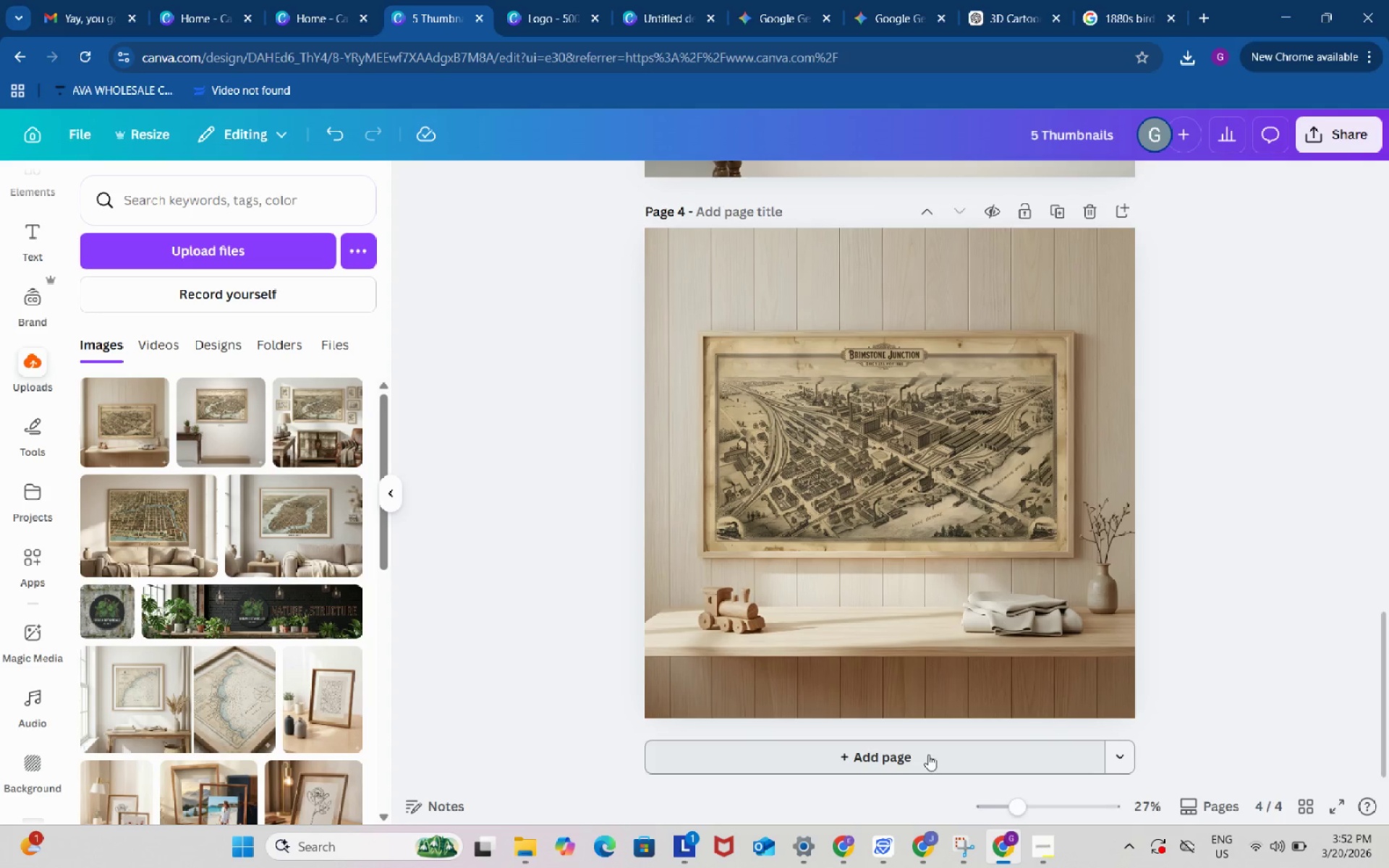 
scroll: coordinate [917, 565], scroll_direction: up, amount: 2.0
 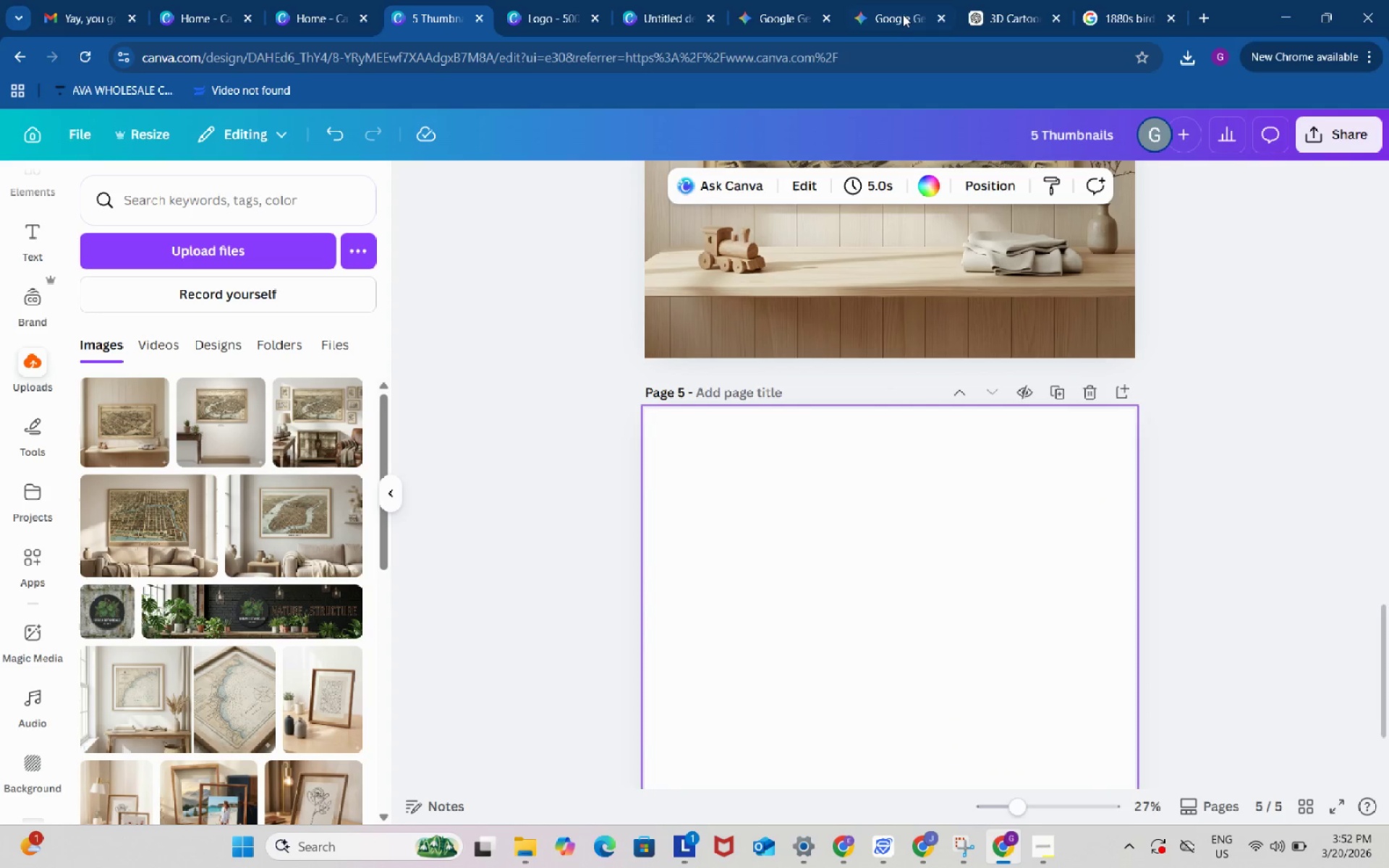 
left_click([902, 13])
 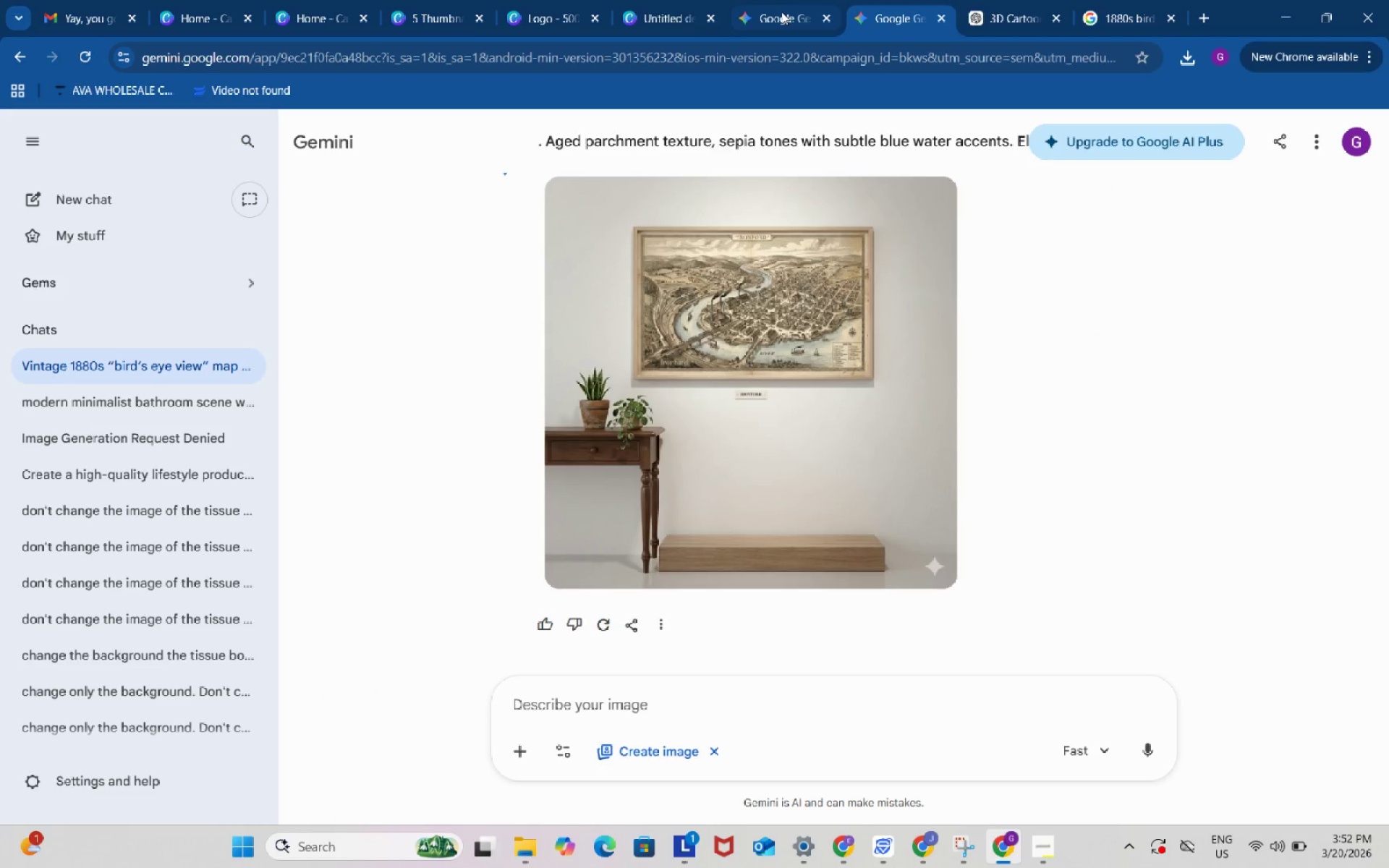 
left_click([781, 12])
 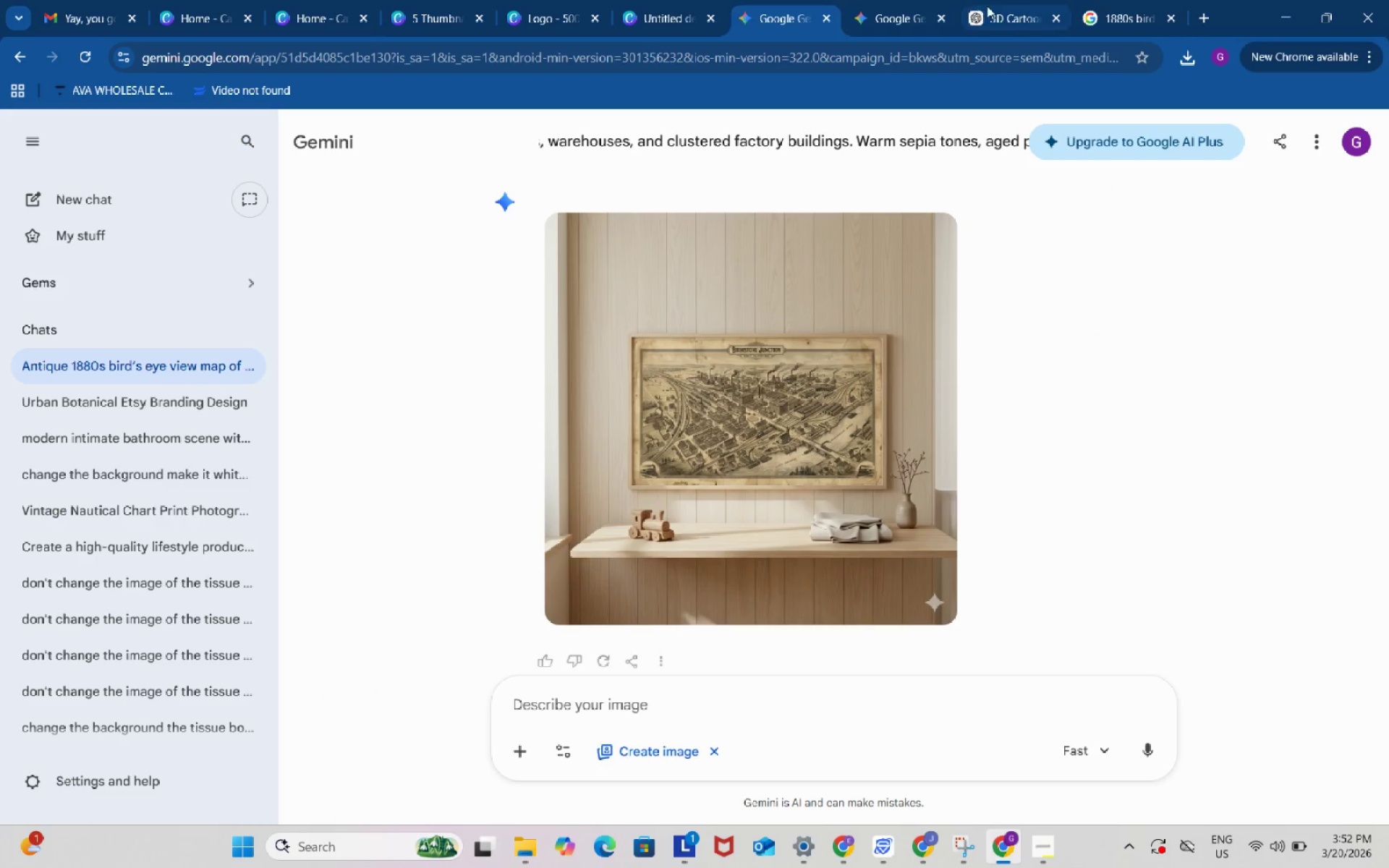 
left_click([1008, 1])
 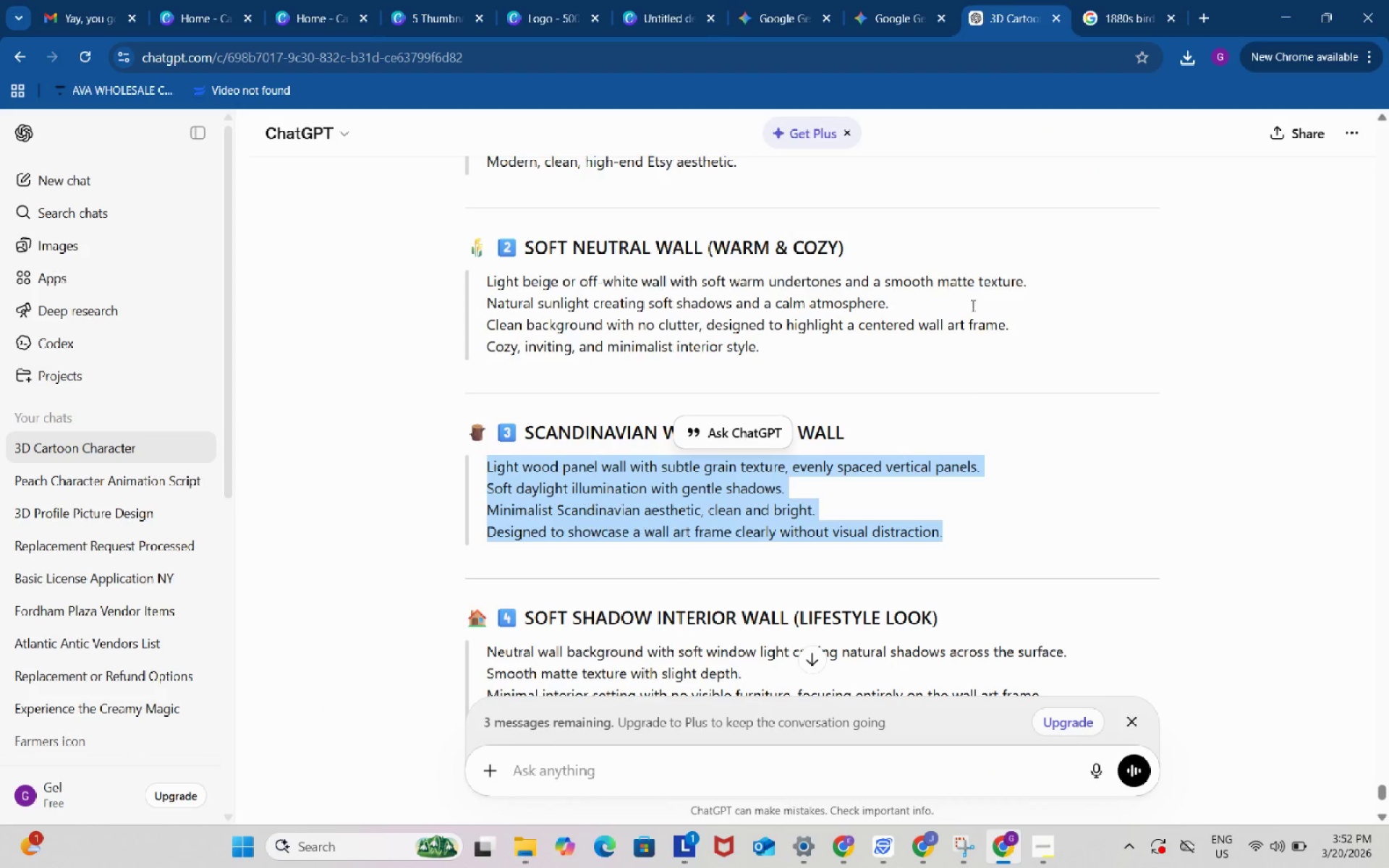 
scroll: coordinate [970, 401], scroll_direction: up, amount: 71.0
 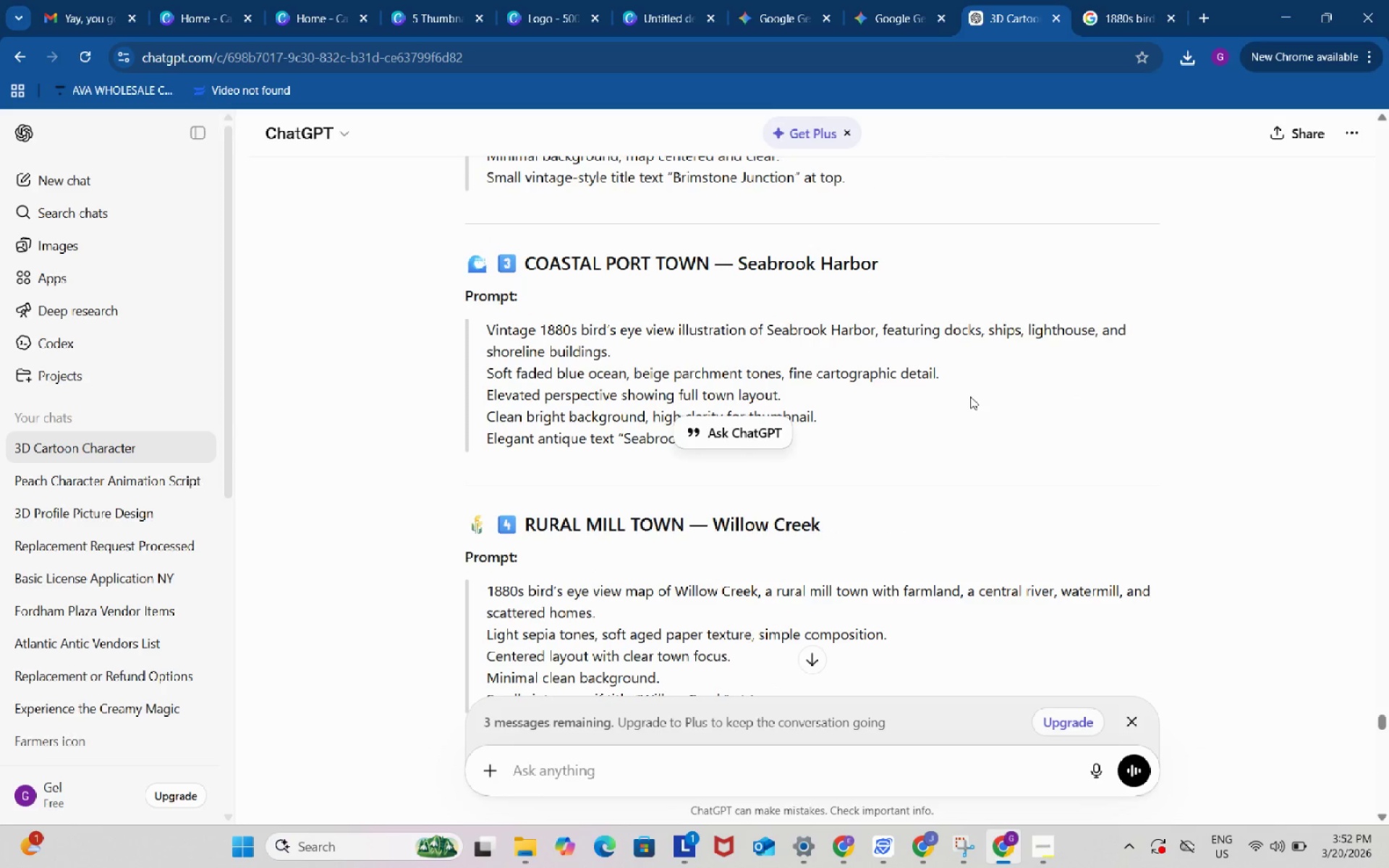 
scroll: coordinate [970, 396], scroll_direction: down, amount: 2.0
 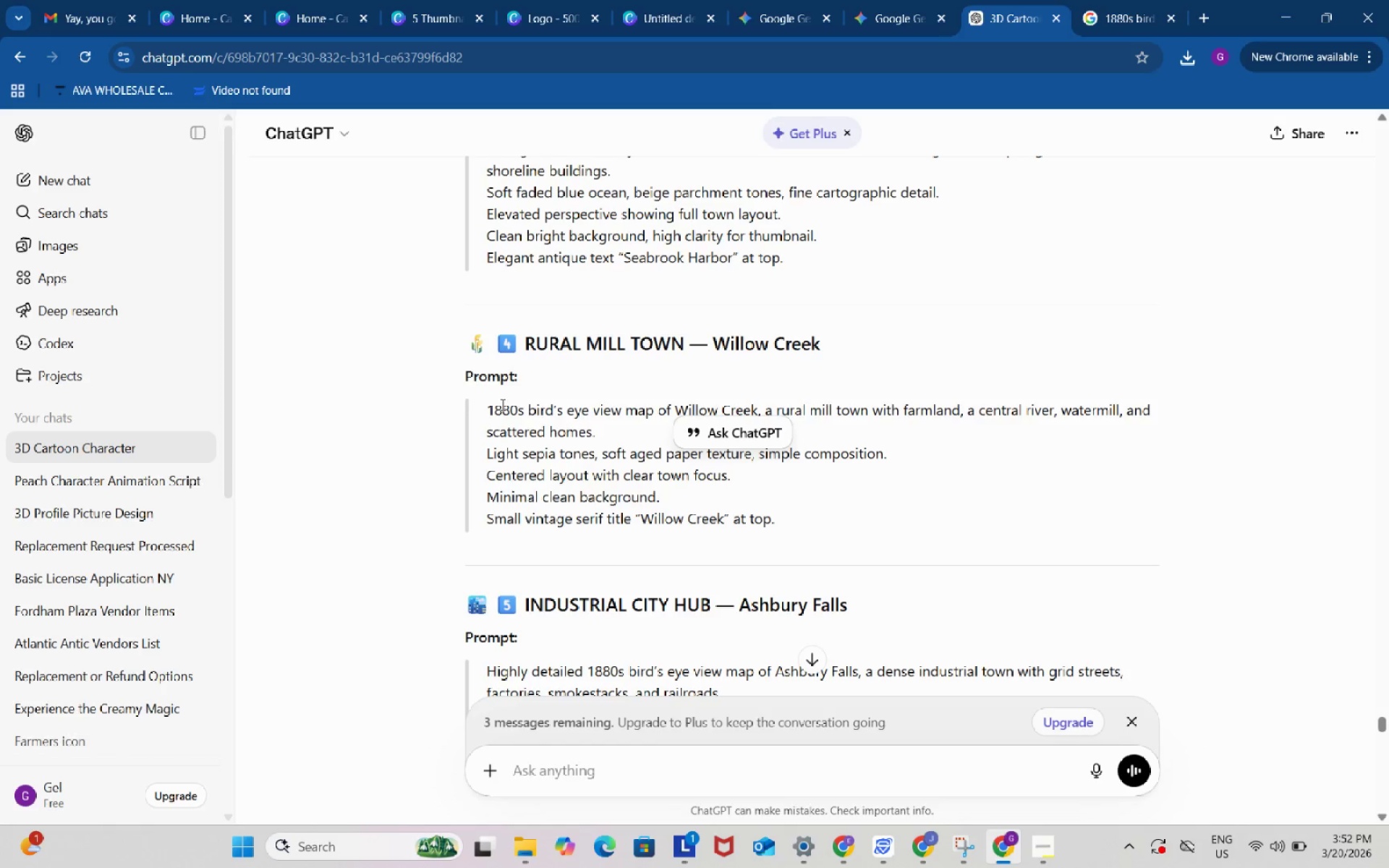 
left_click_drag(start_coordinate=[482, 409], to_coordinate=[784, 519])
 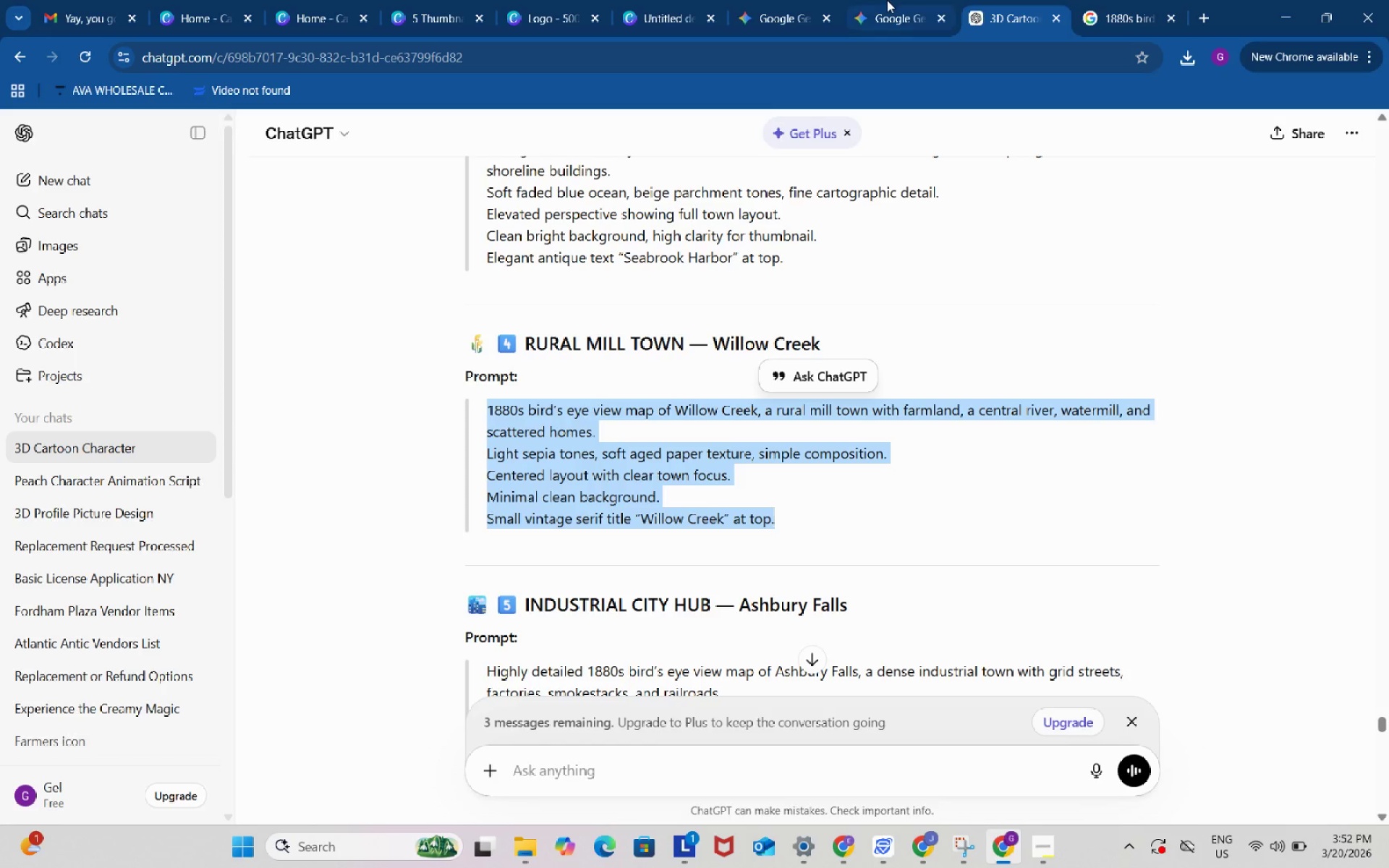 
key(Control+ControlLeft)
 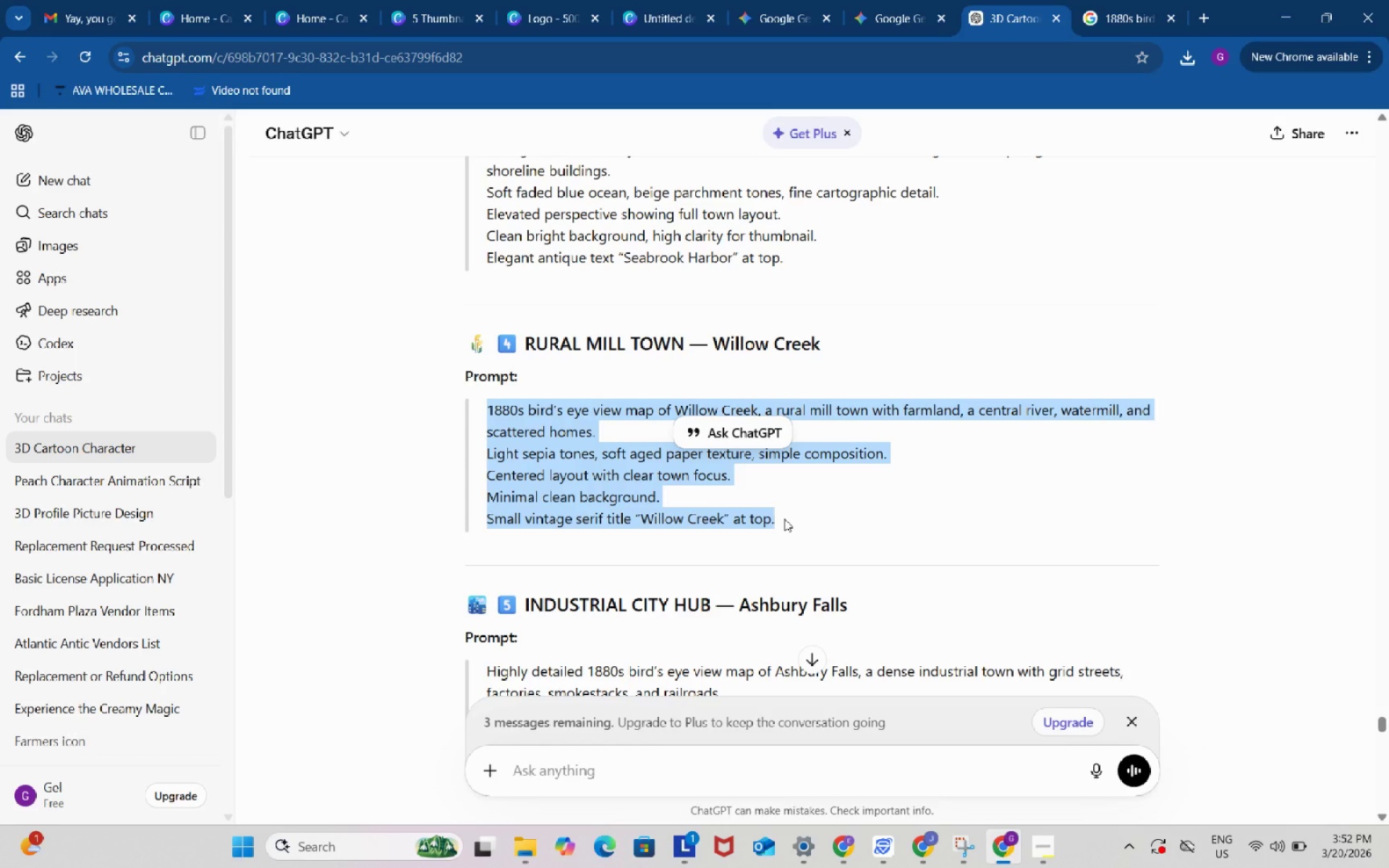 
key(Control+C)
 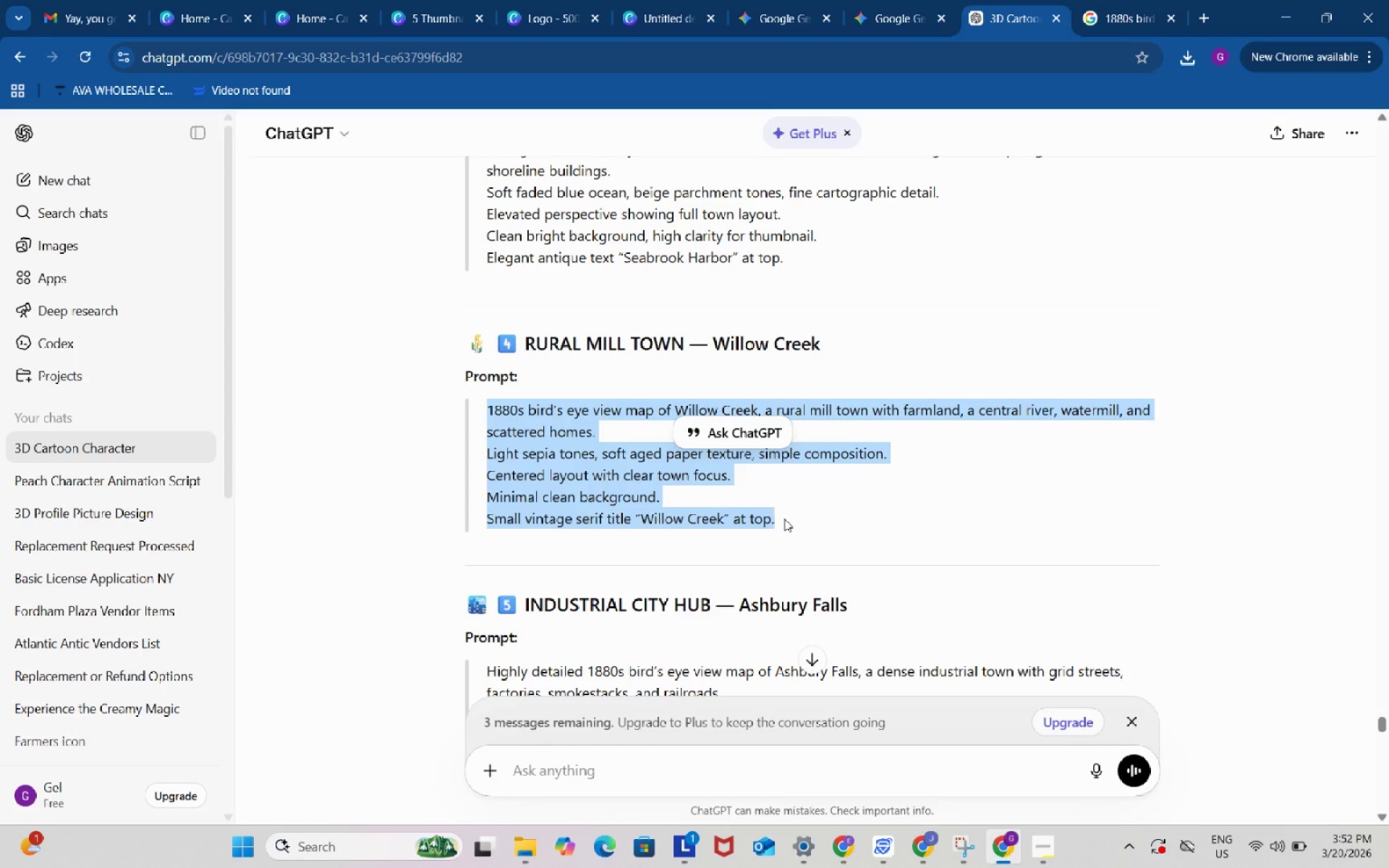 
key(Control+ControlLeft)
 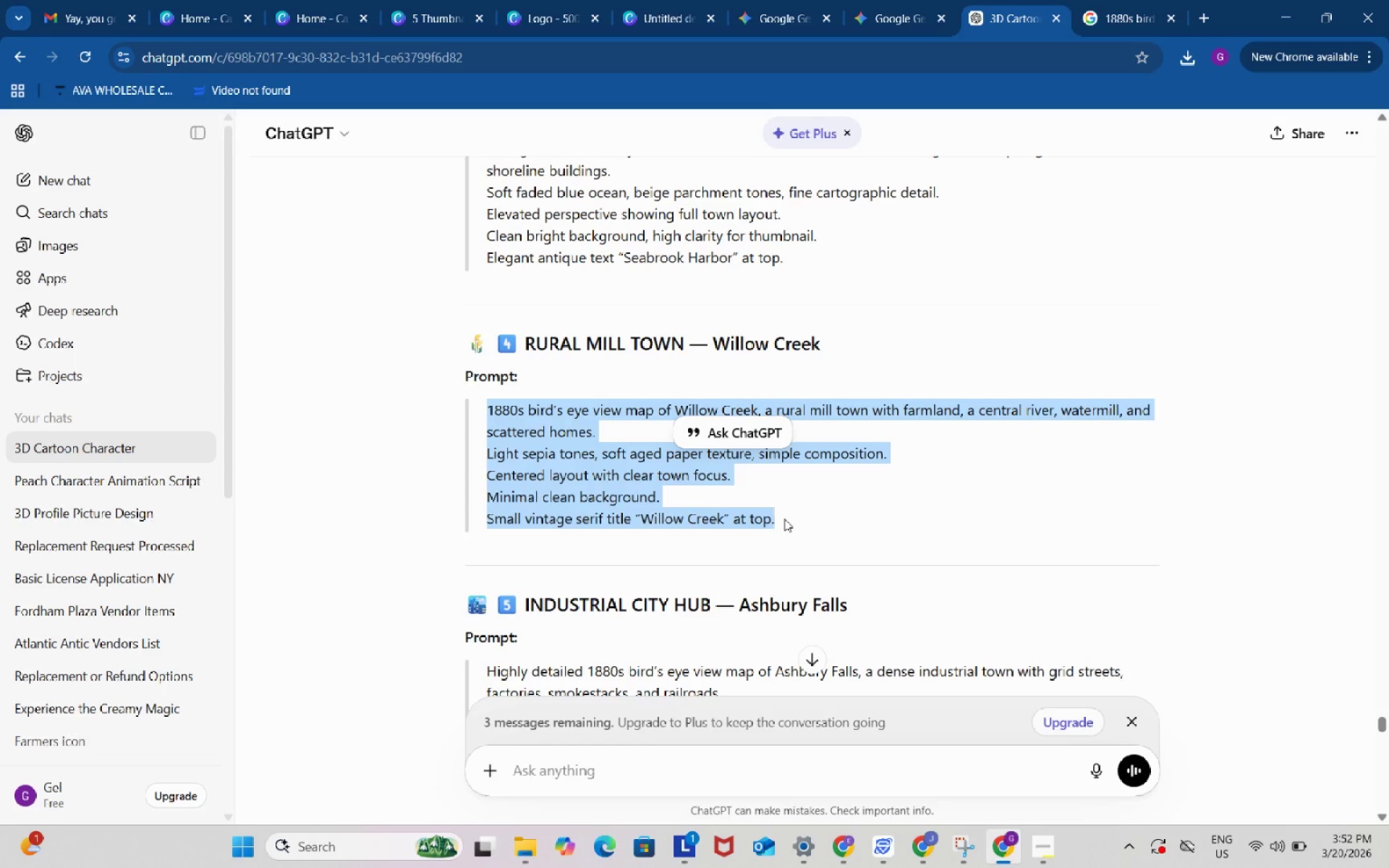 
key(Control+C)
 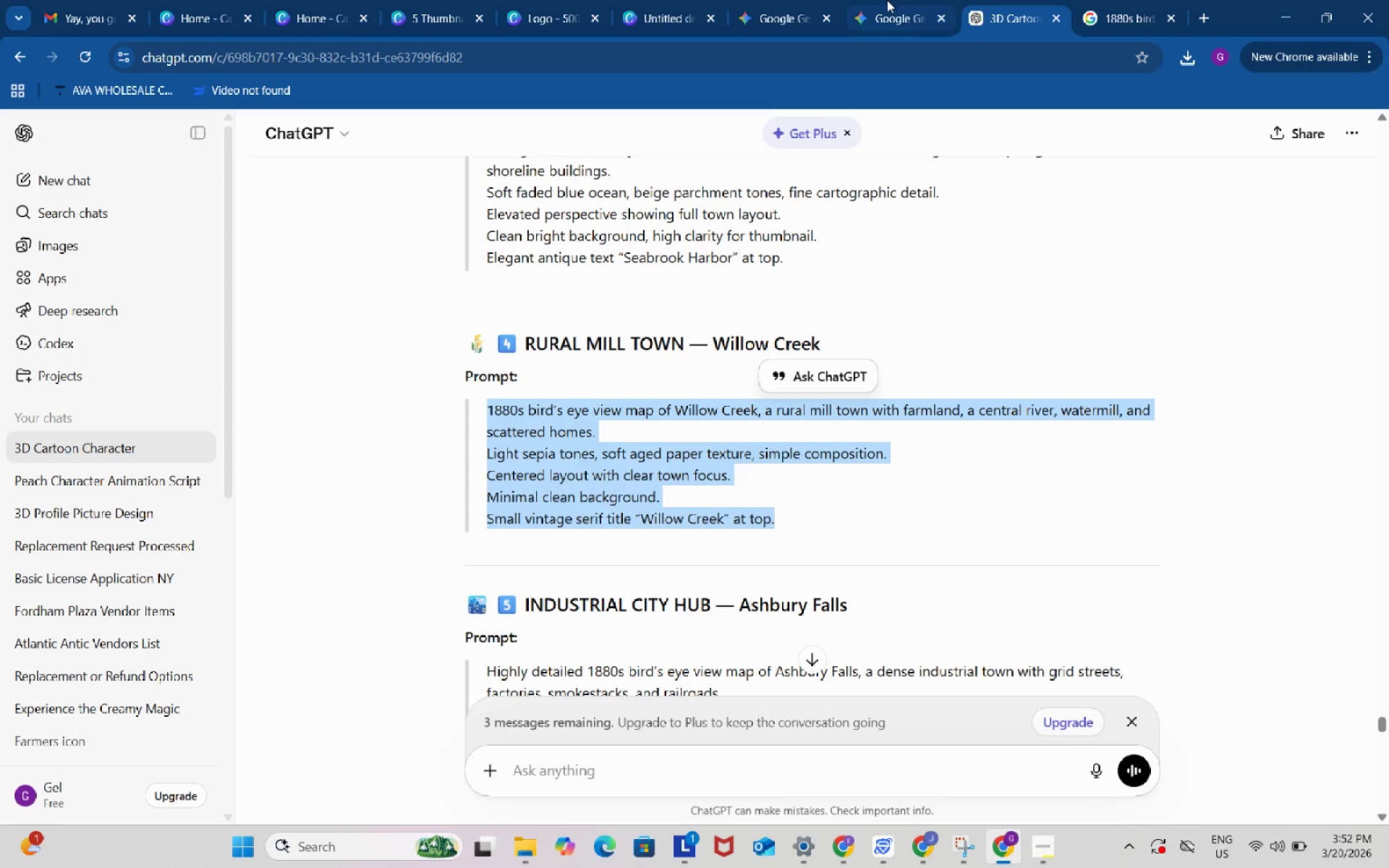 
left_click([887, 0])
 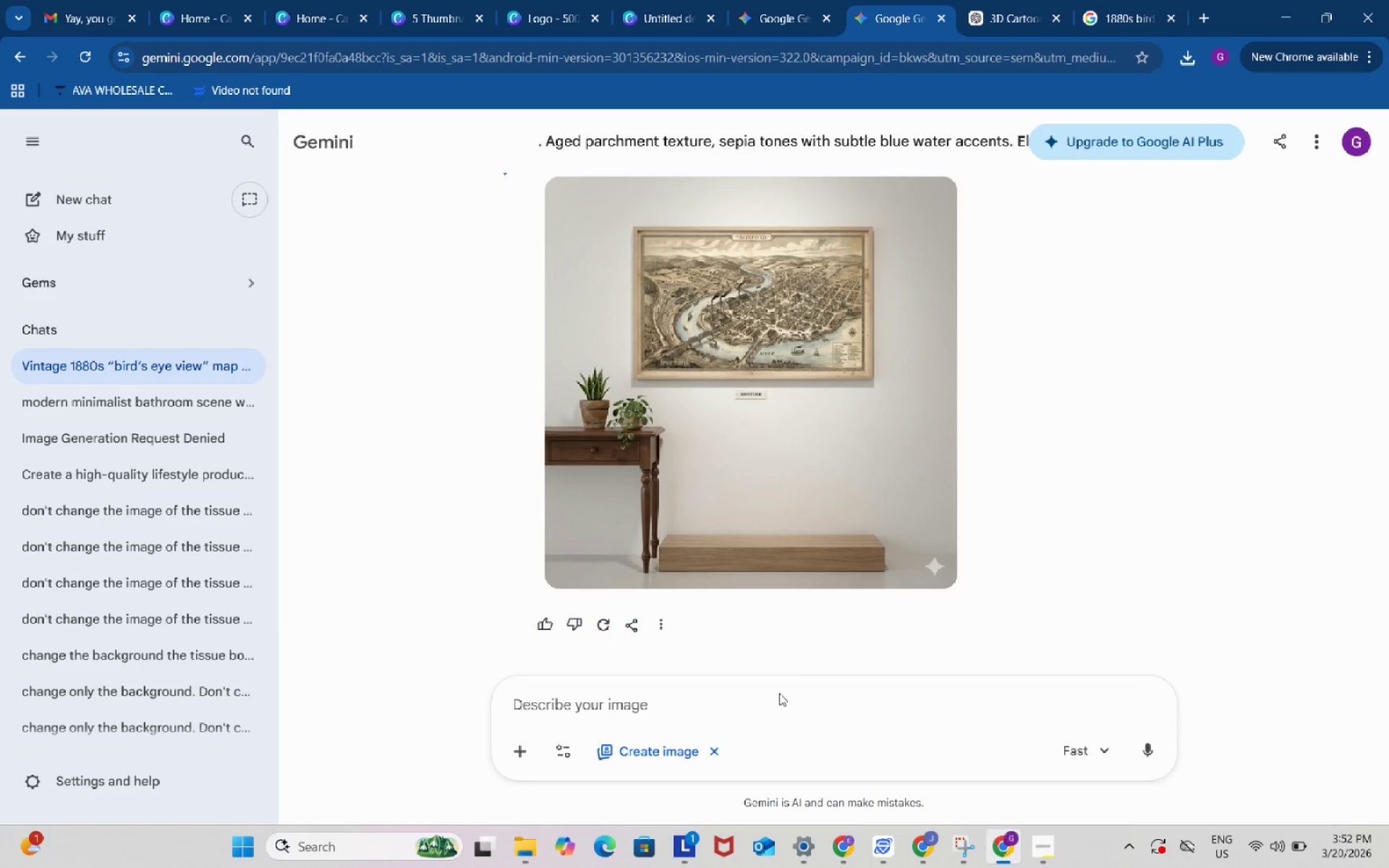 
left_click([781, 702])
 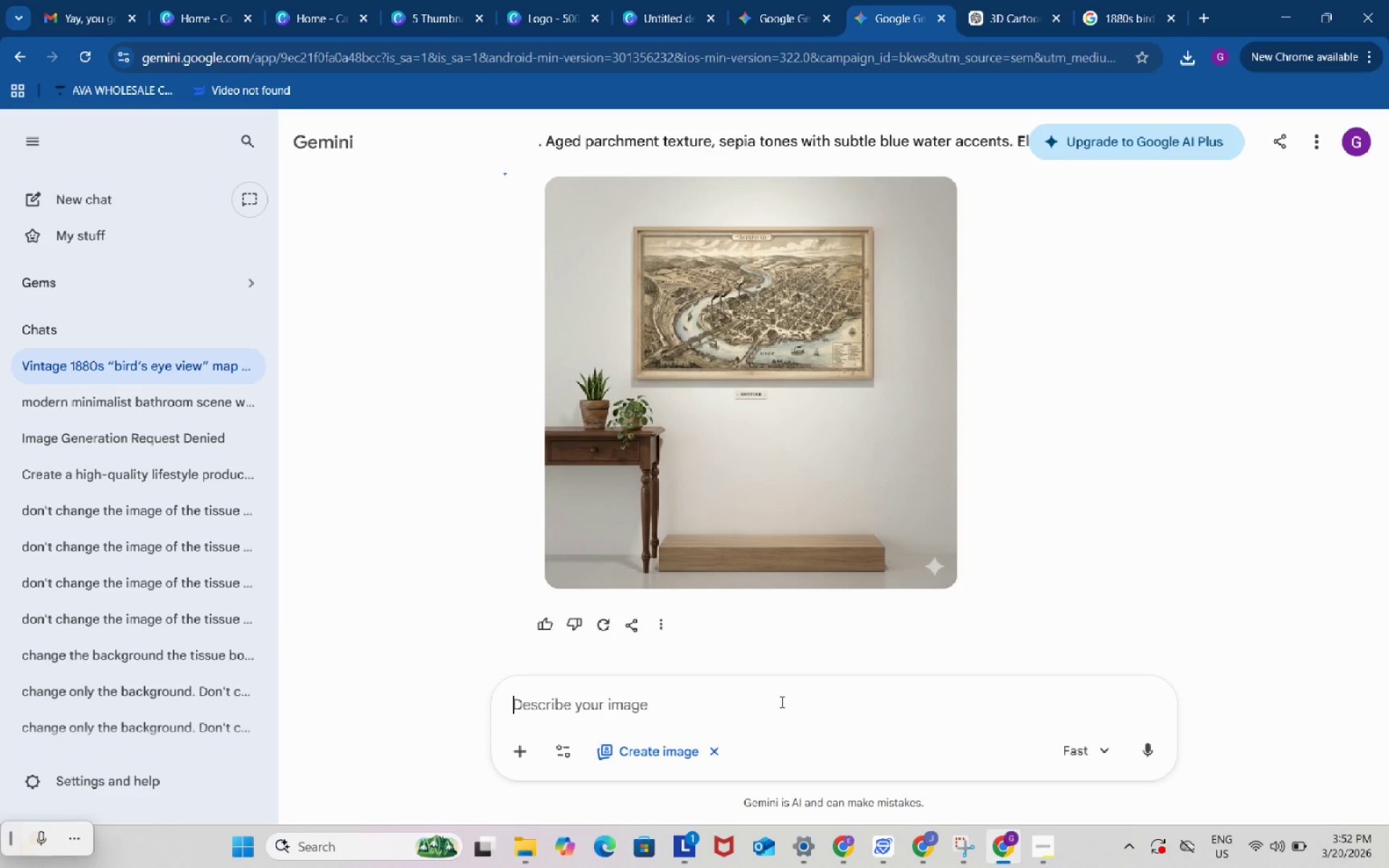 
key(Control+ControlLeft)
 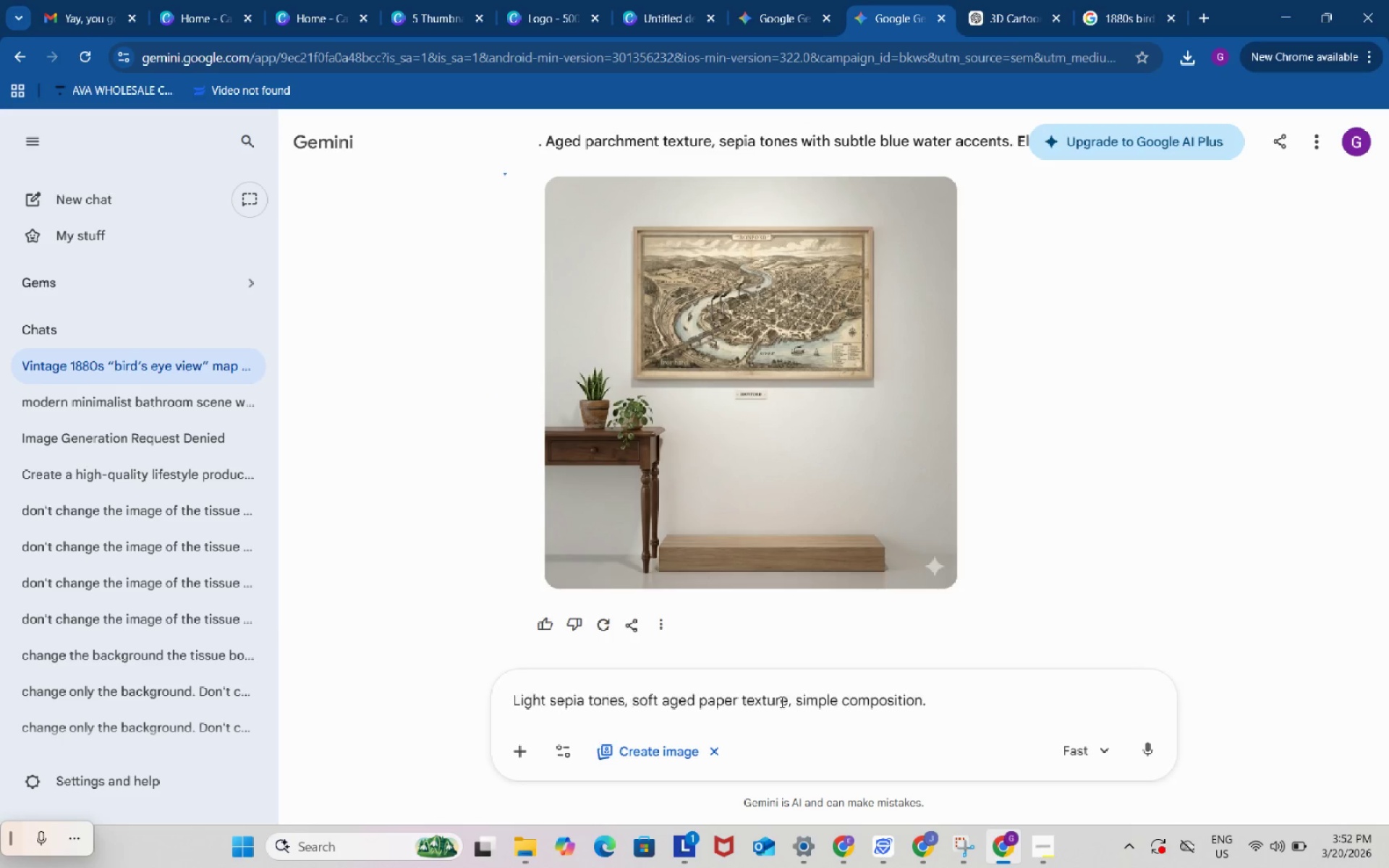 
key(Control+V)
 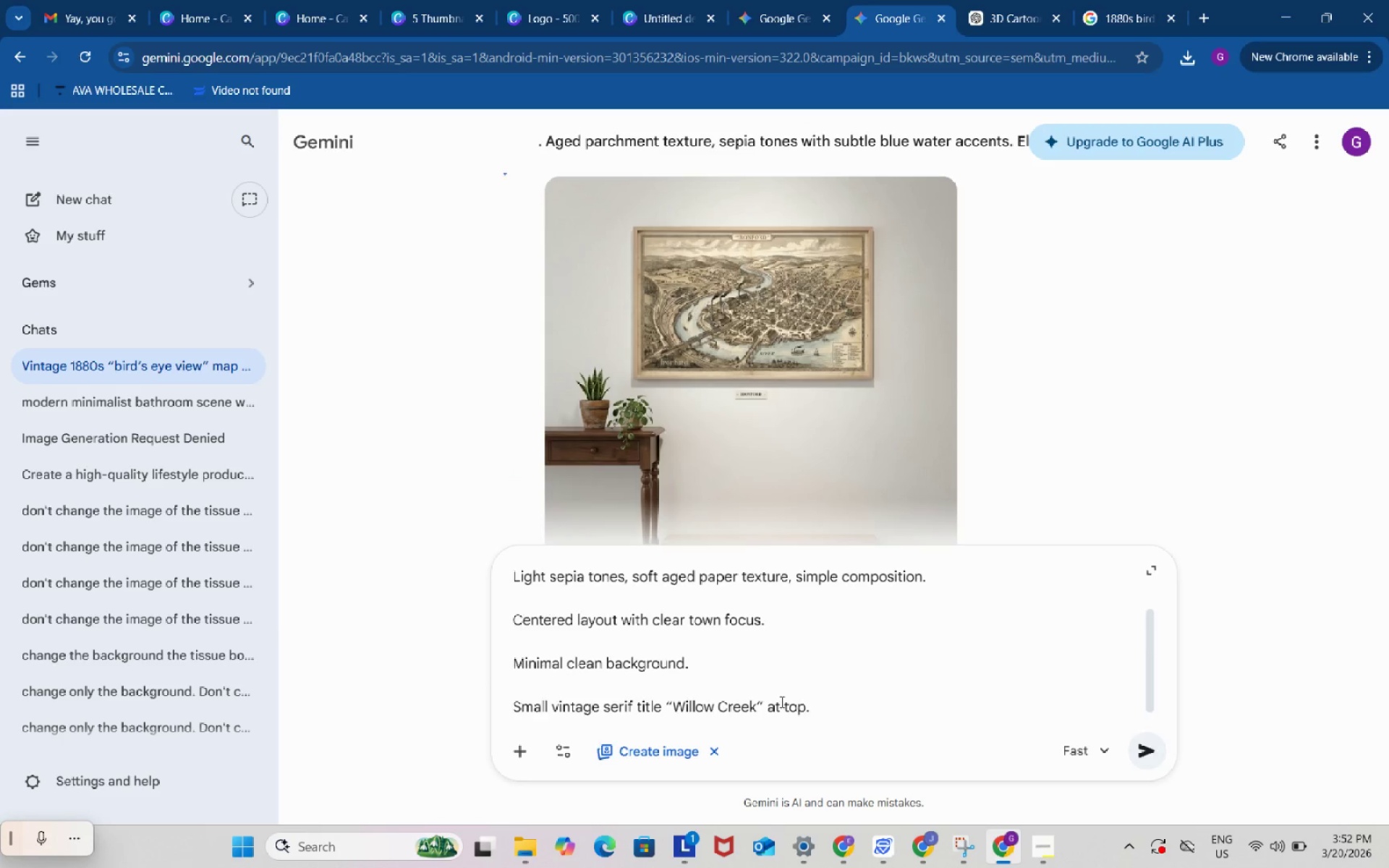 
key(Enter)
 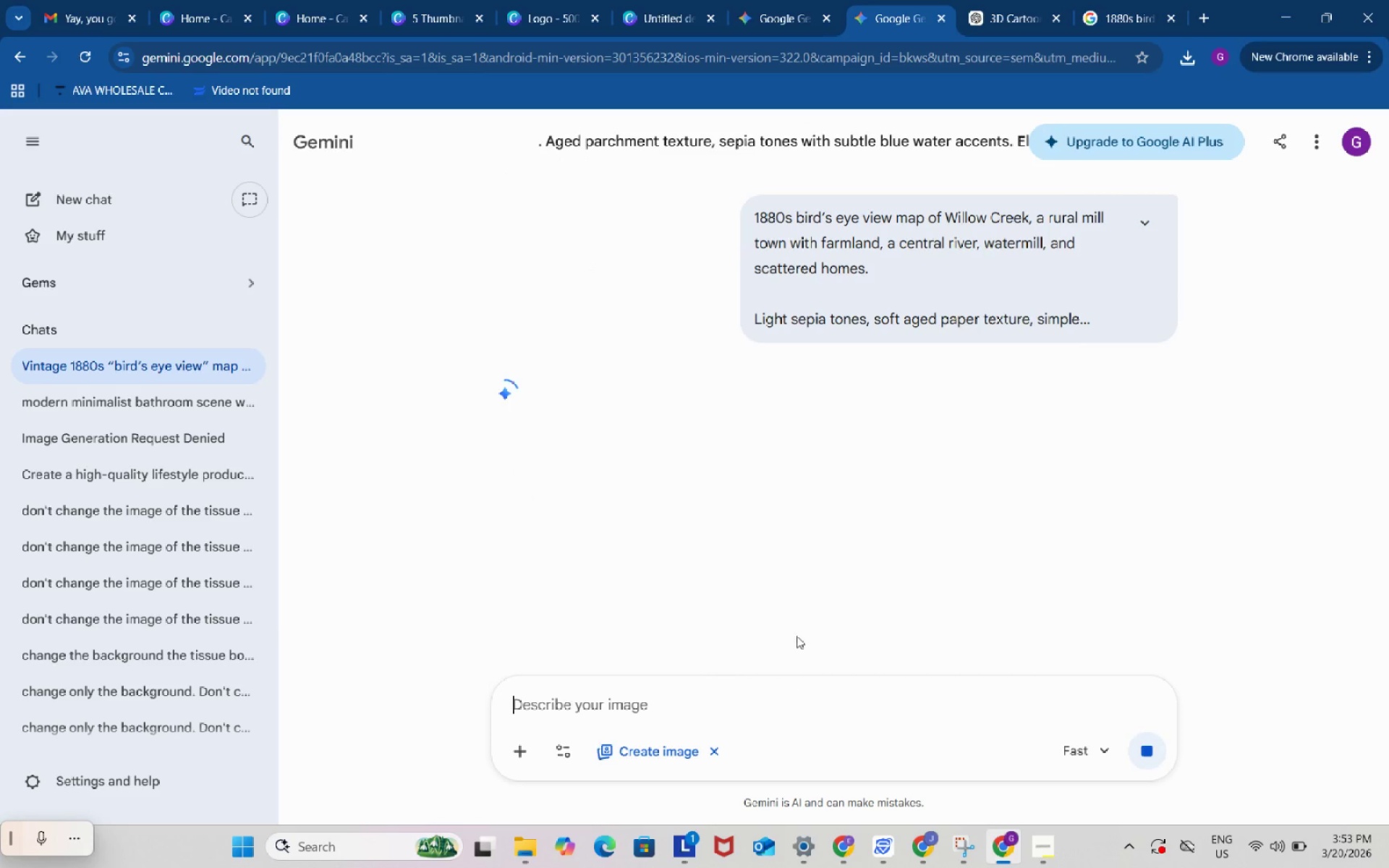 
scroll: coordinate [819, 502], scroll_direction: up, amount: 4.0
 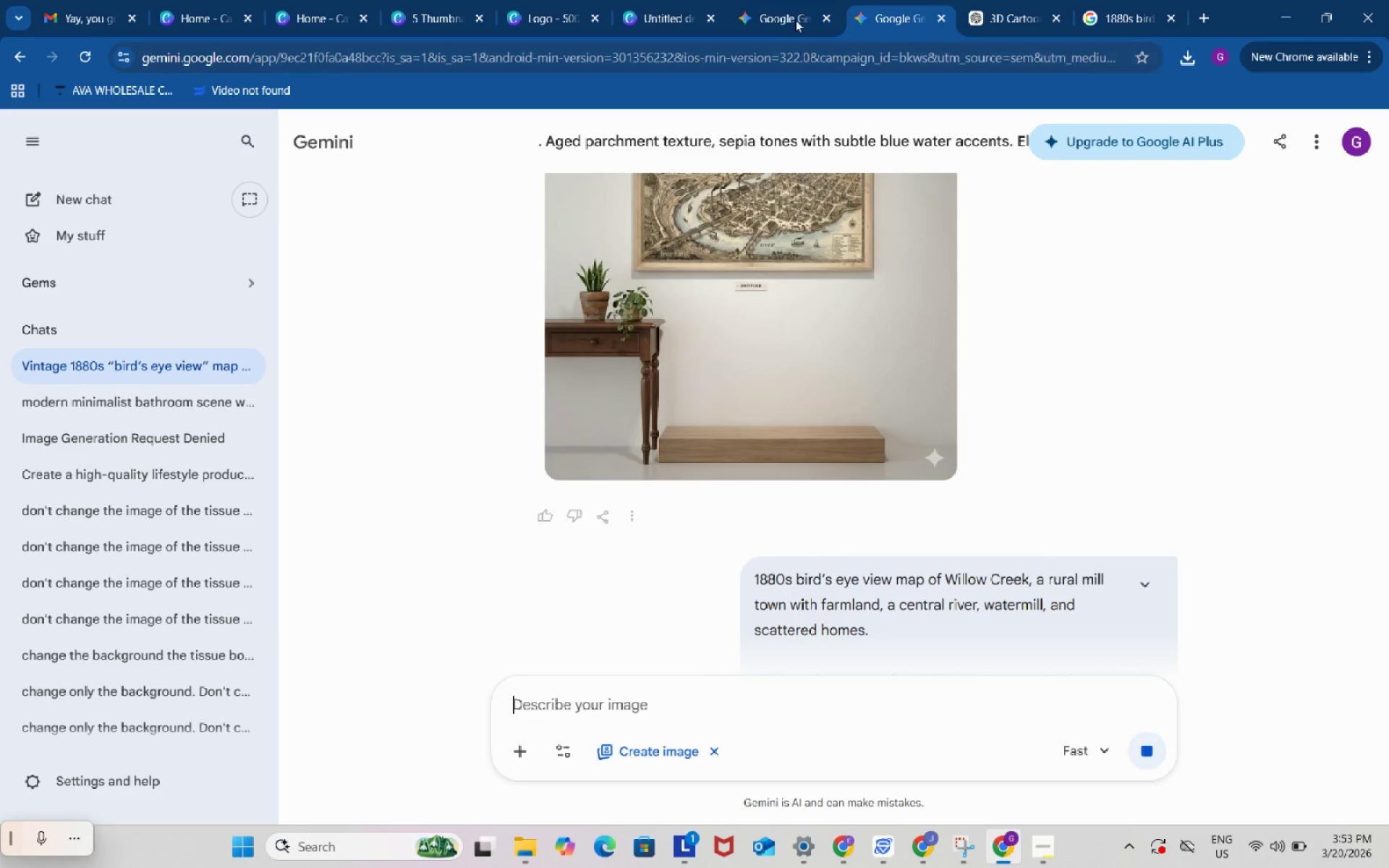 
left_click([782, 4])
 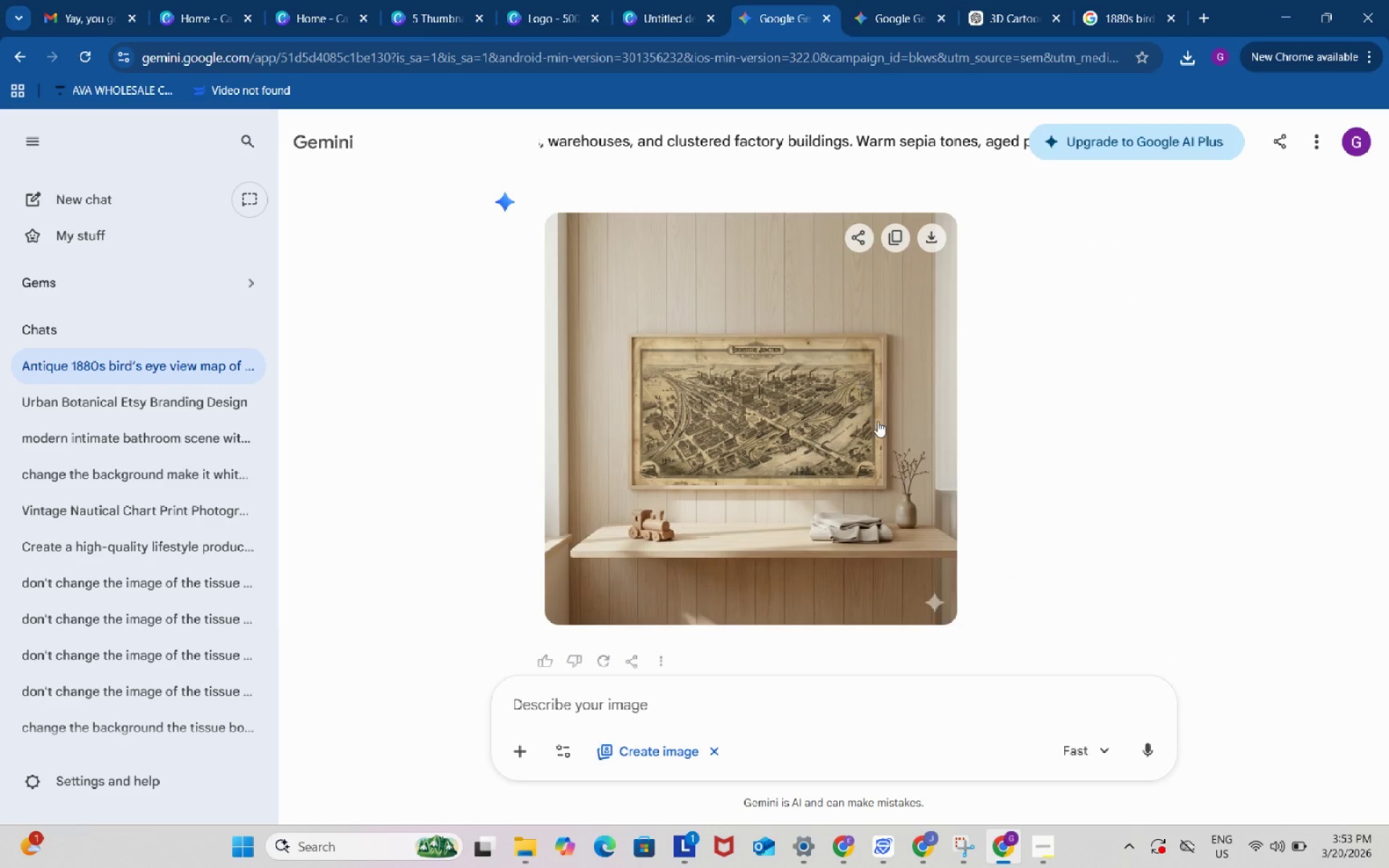 
scroll: coordinate [878, 422], scroll_direction: up, amount: 8.0
 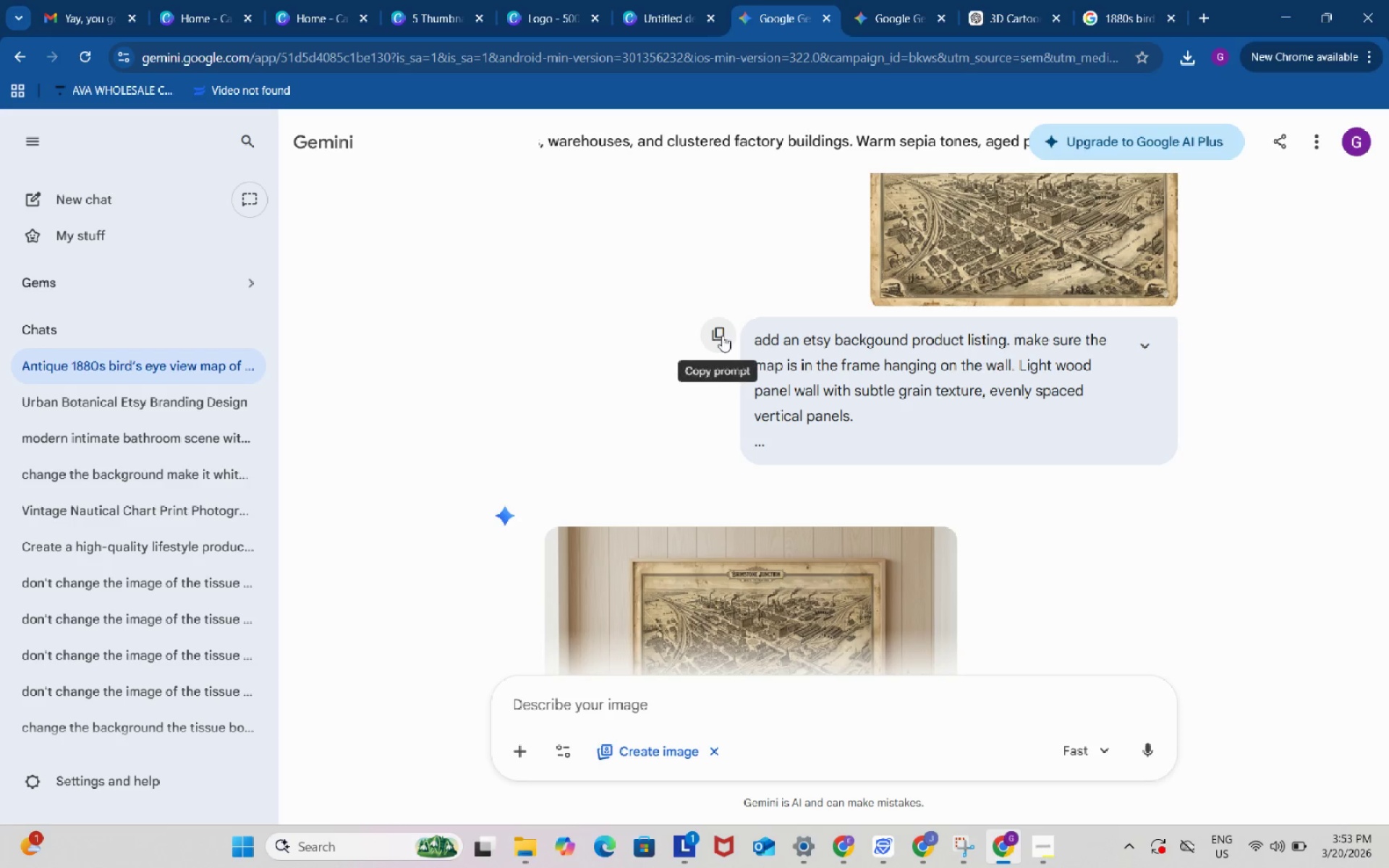 
left_click([719, 334])
 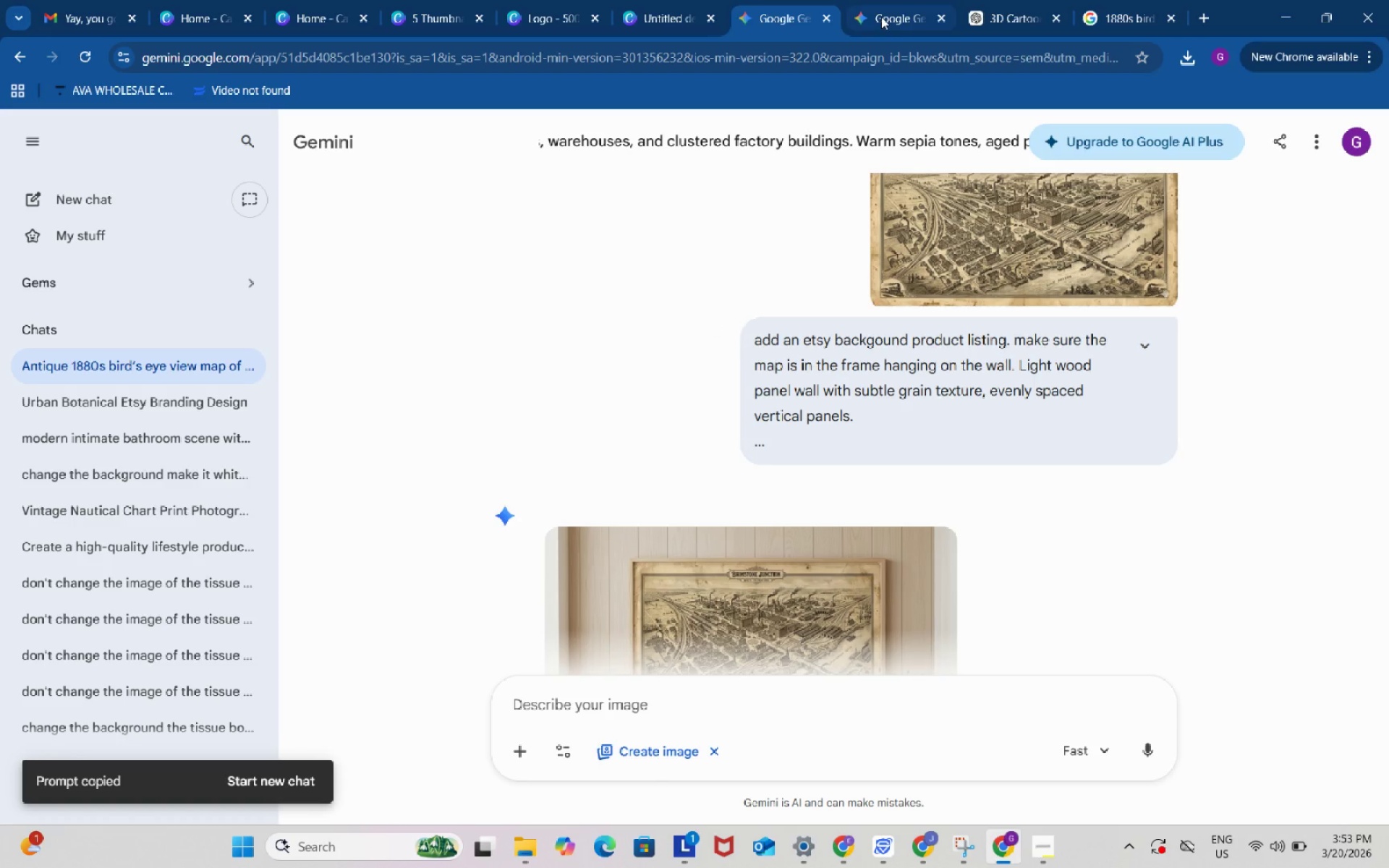 
left_click([881, 16])
 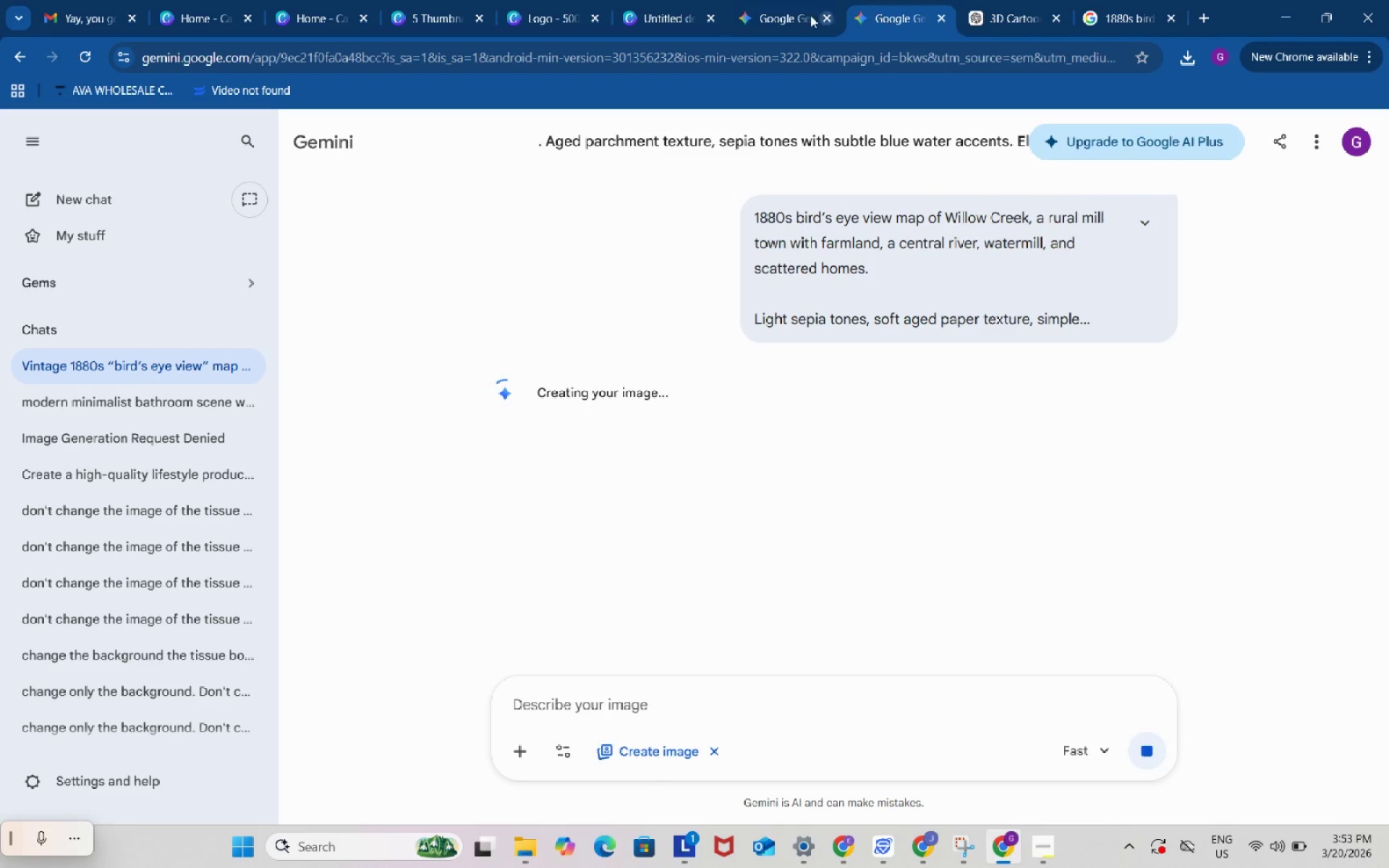 
left_click([791, 12])
 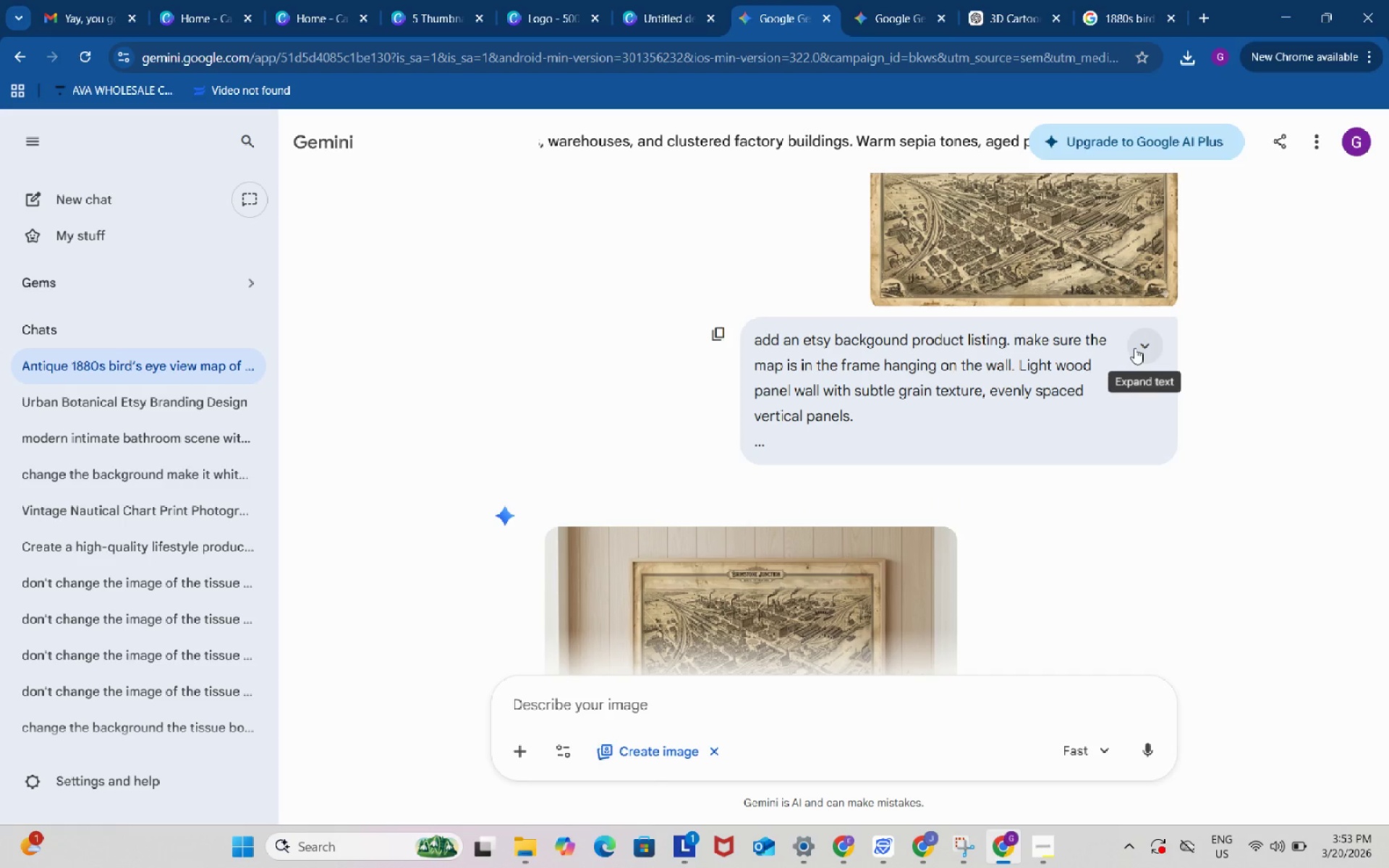 
left_click([1136, 348])
 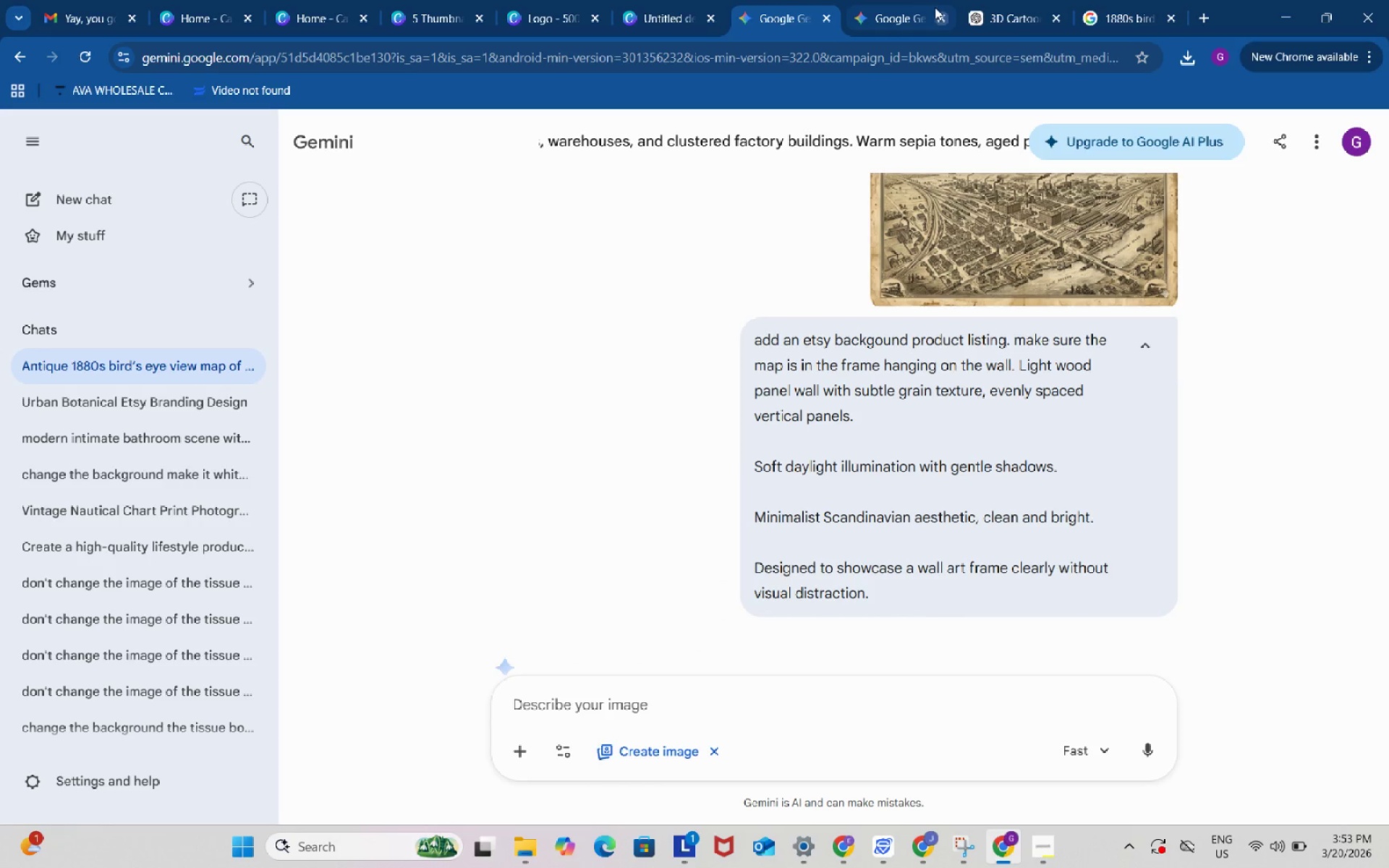 
left_click([901, 0])
 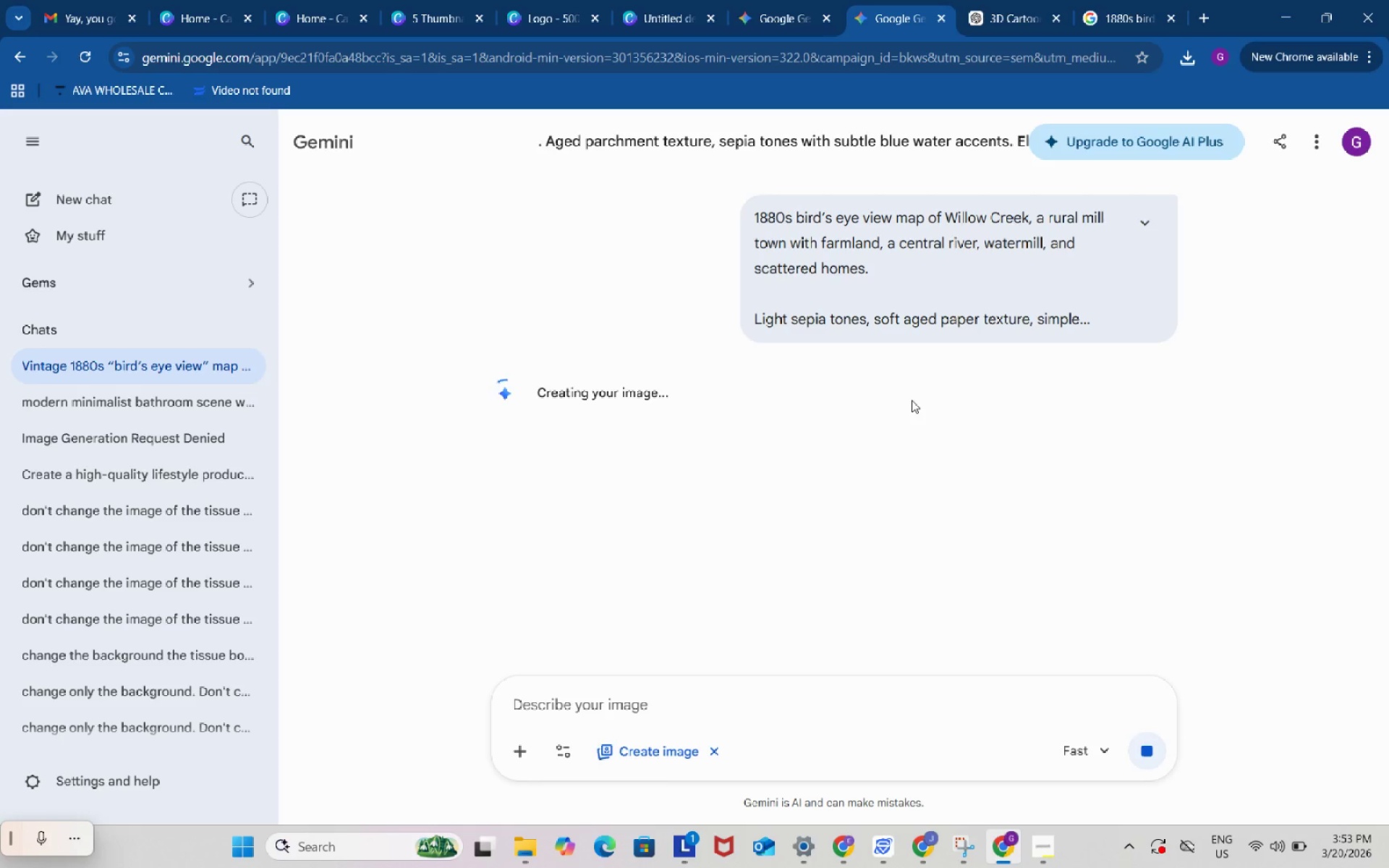 
wait(9.2)
 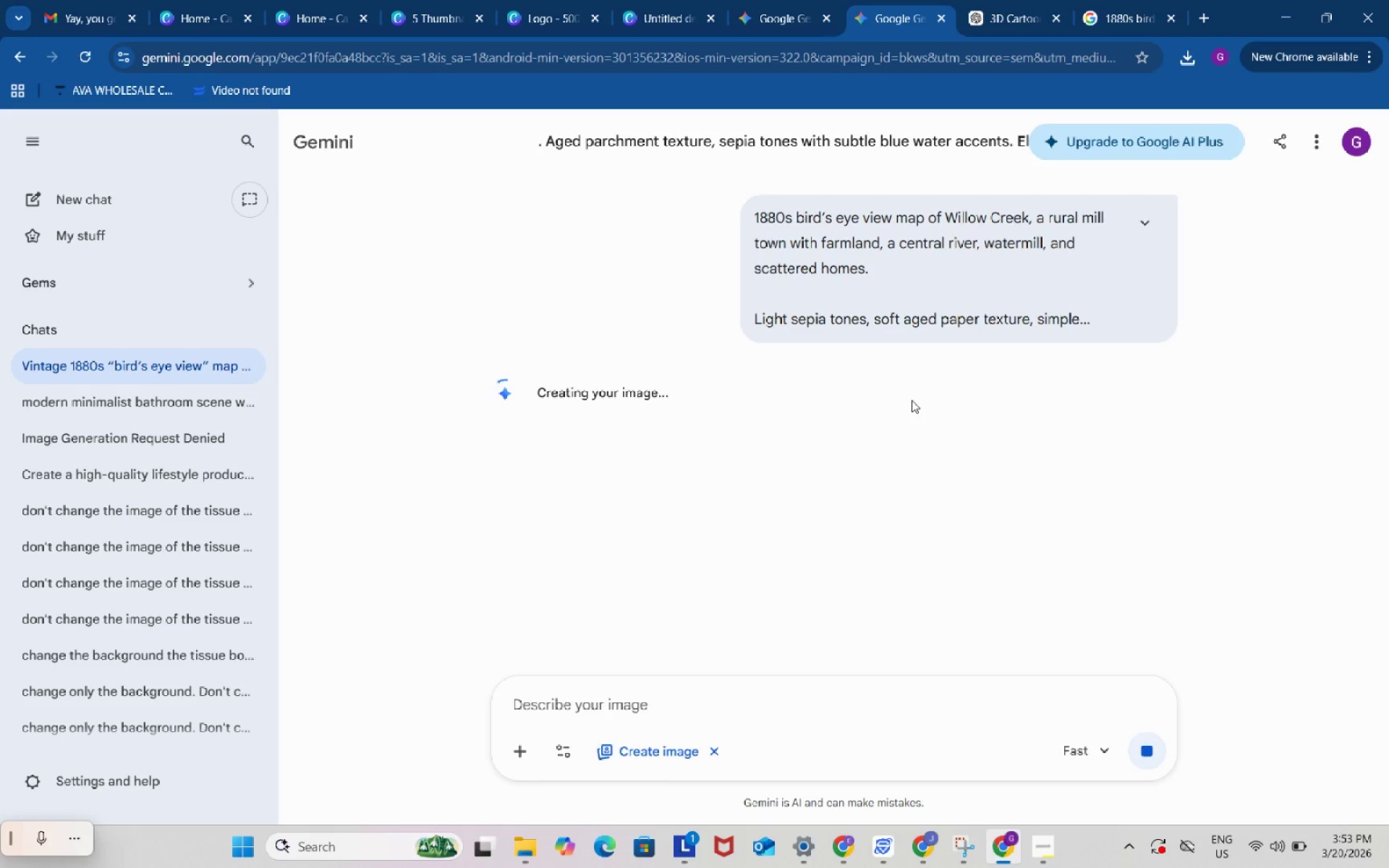 
left_click([1053, 841])